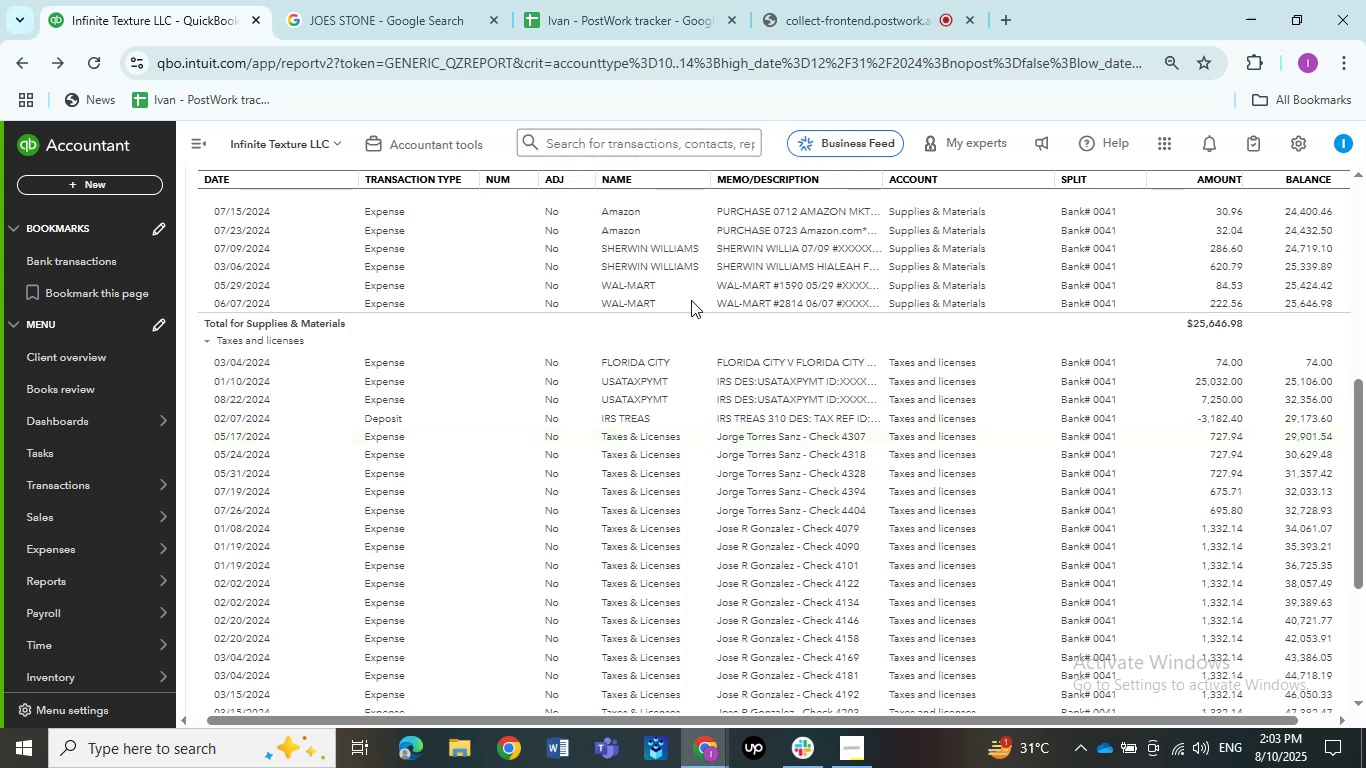 
left_click([757, 438])
 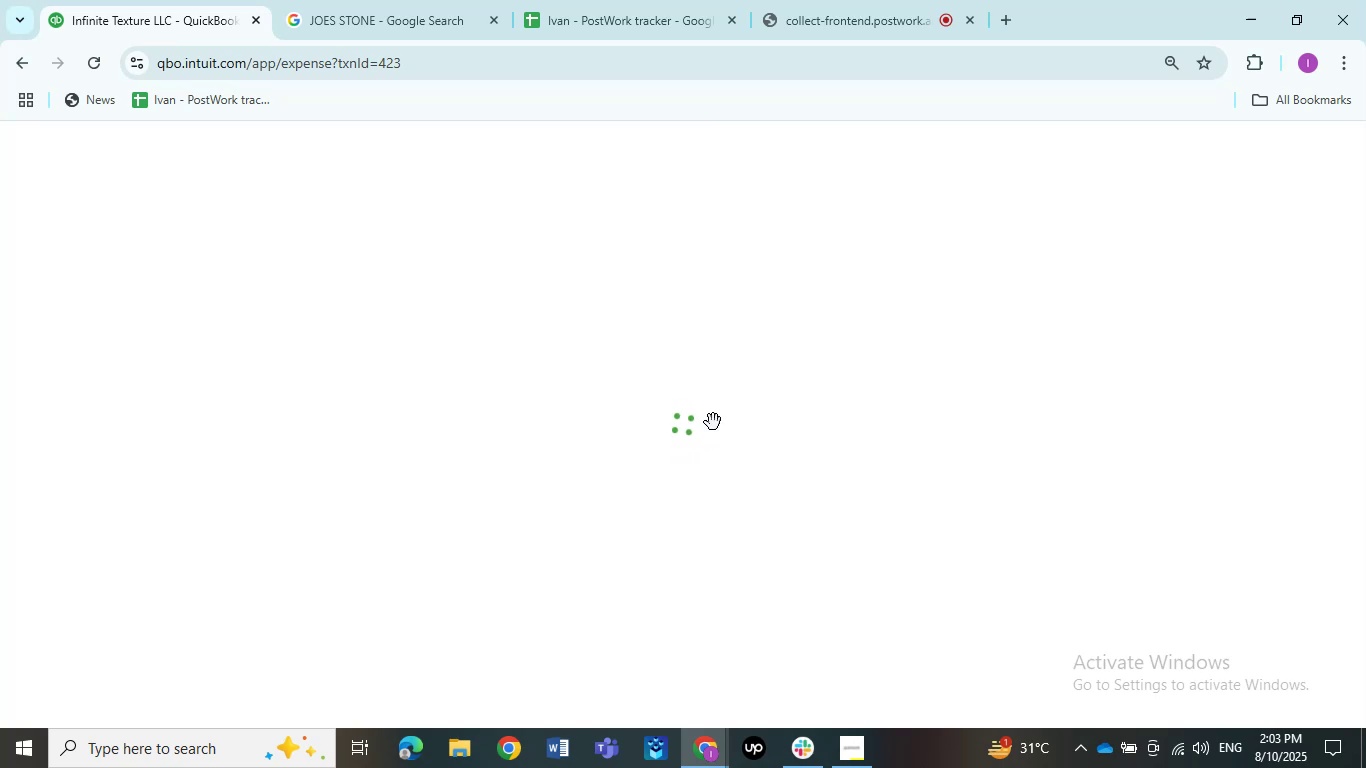 
wait(6.38)
 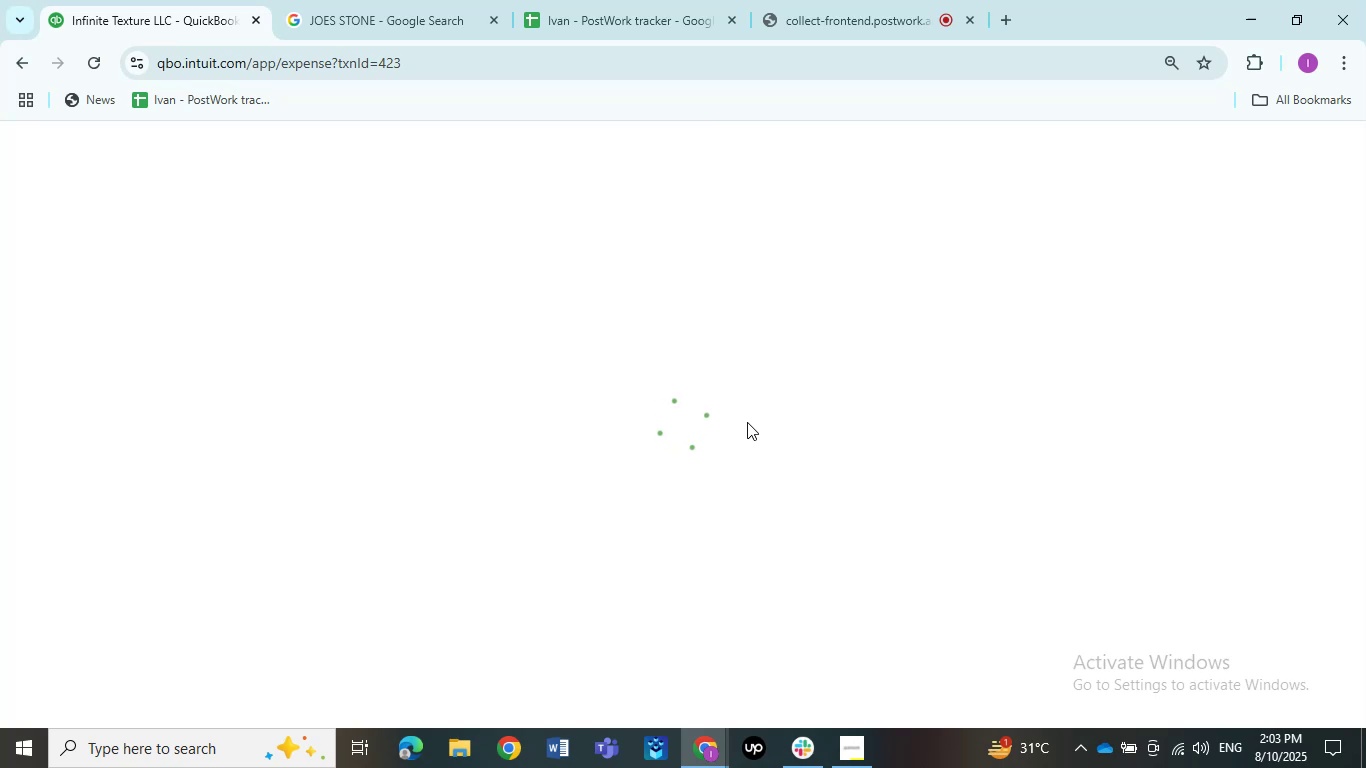 
left_click([169, 231])
 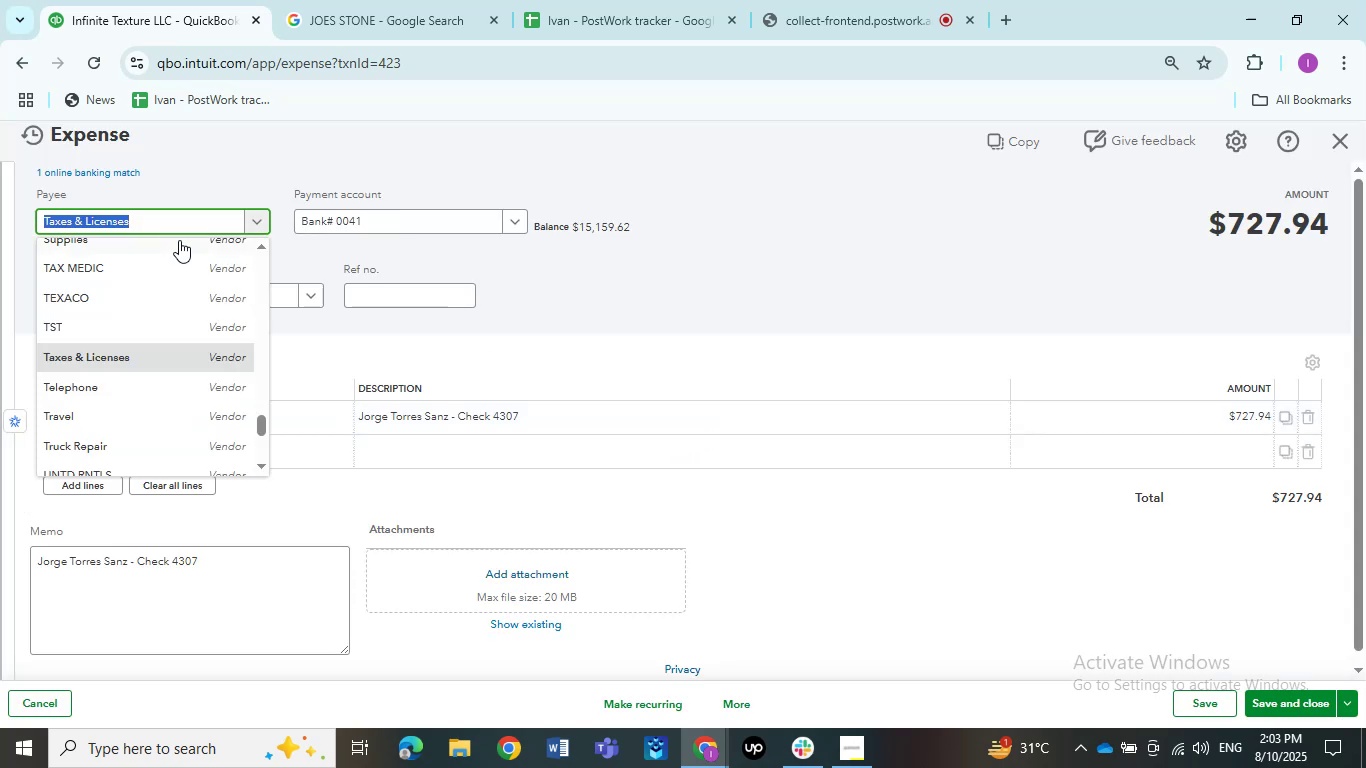 
key(Control+V)
 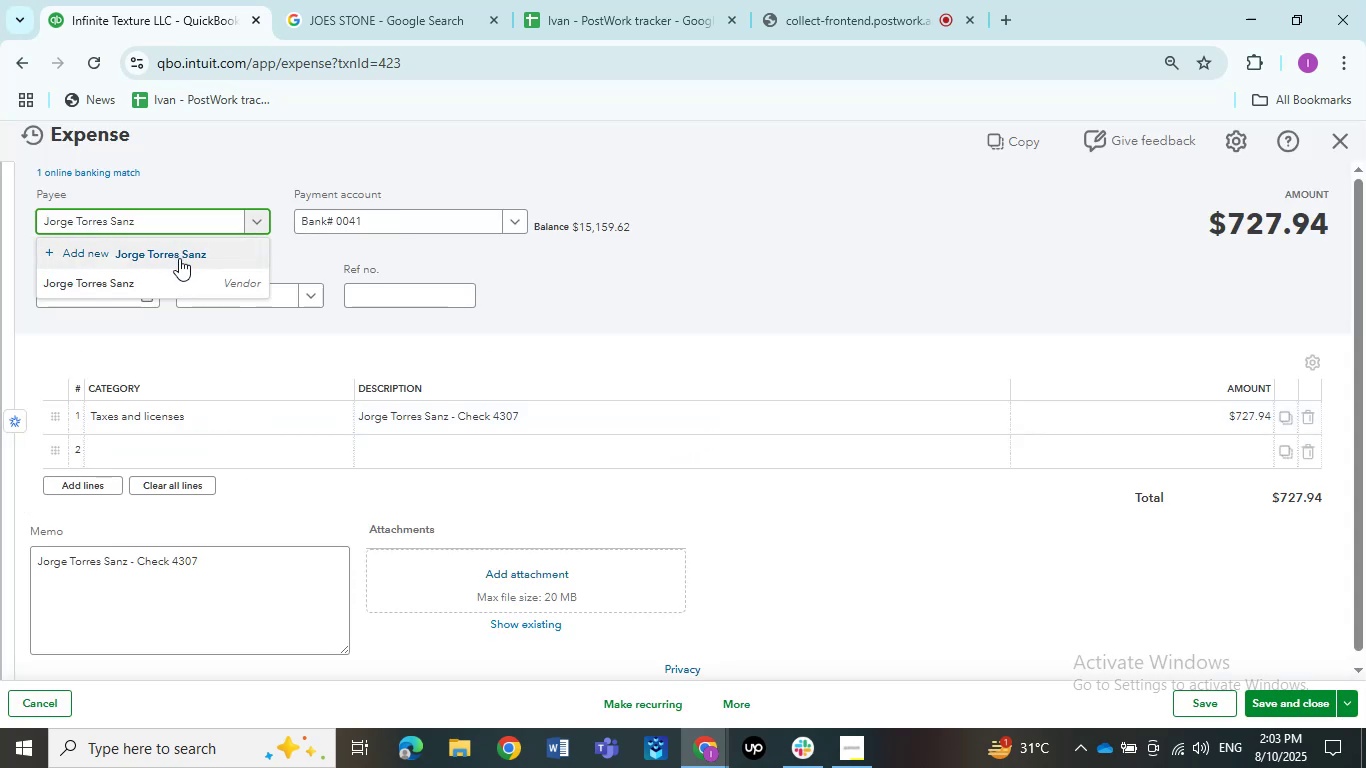 
left_click([174, 271])
 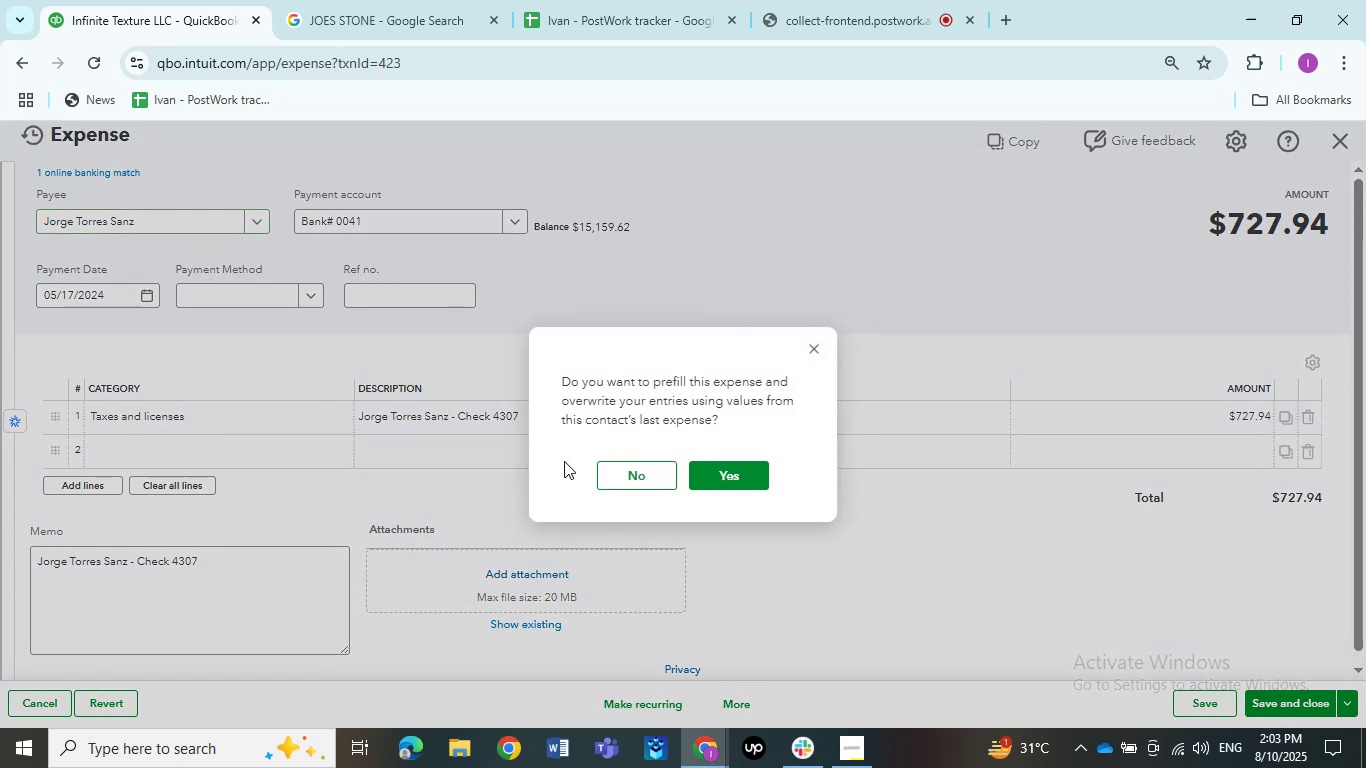 
left_click([615, 477])
 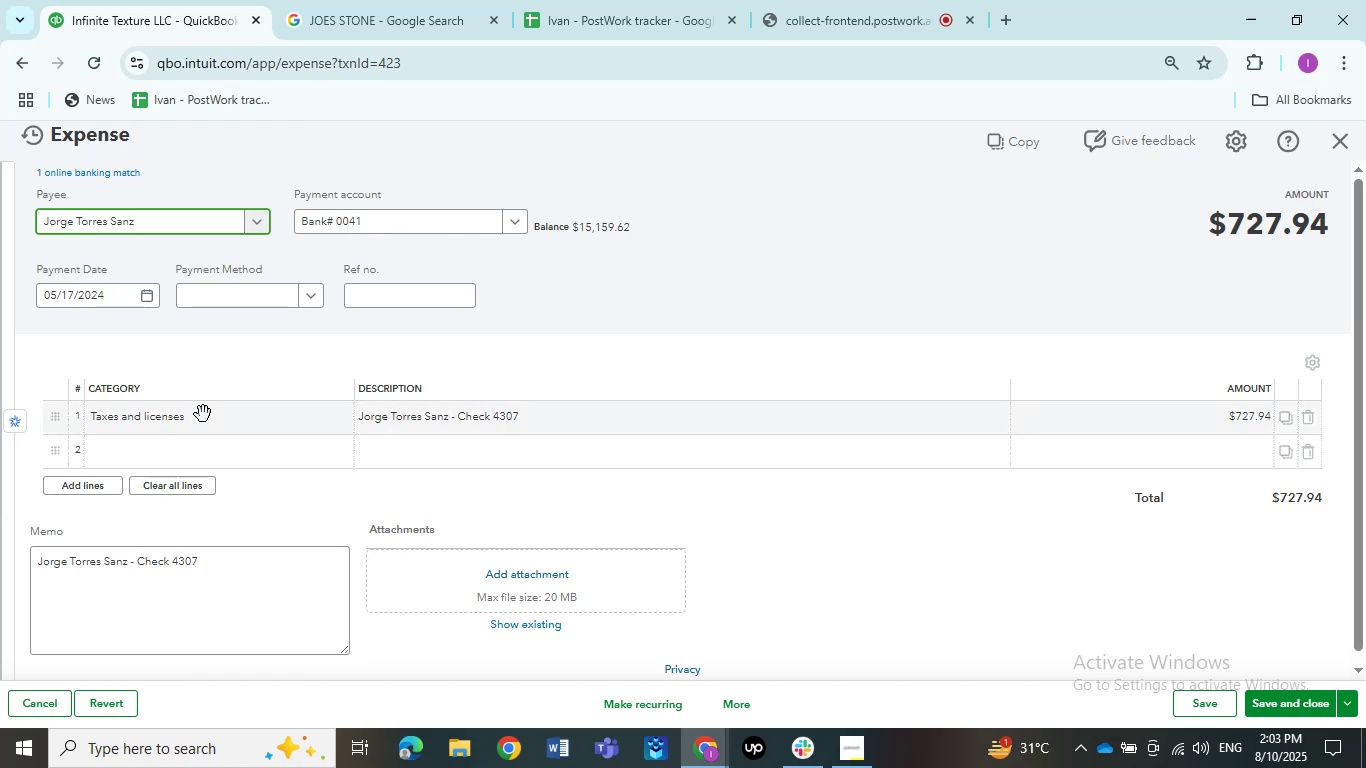 
left_click([203, 414])
 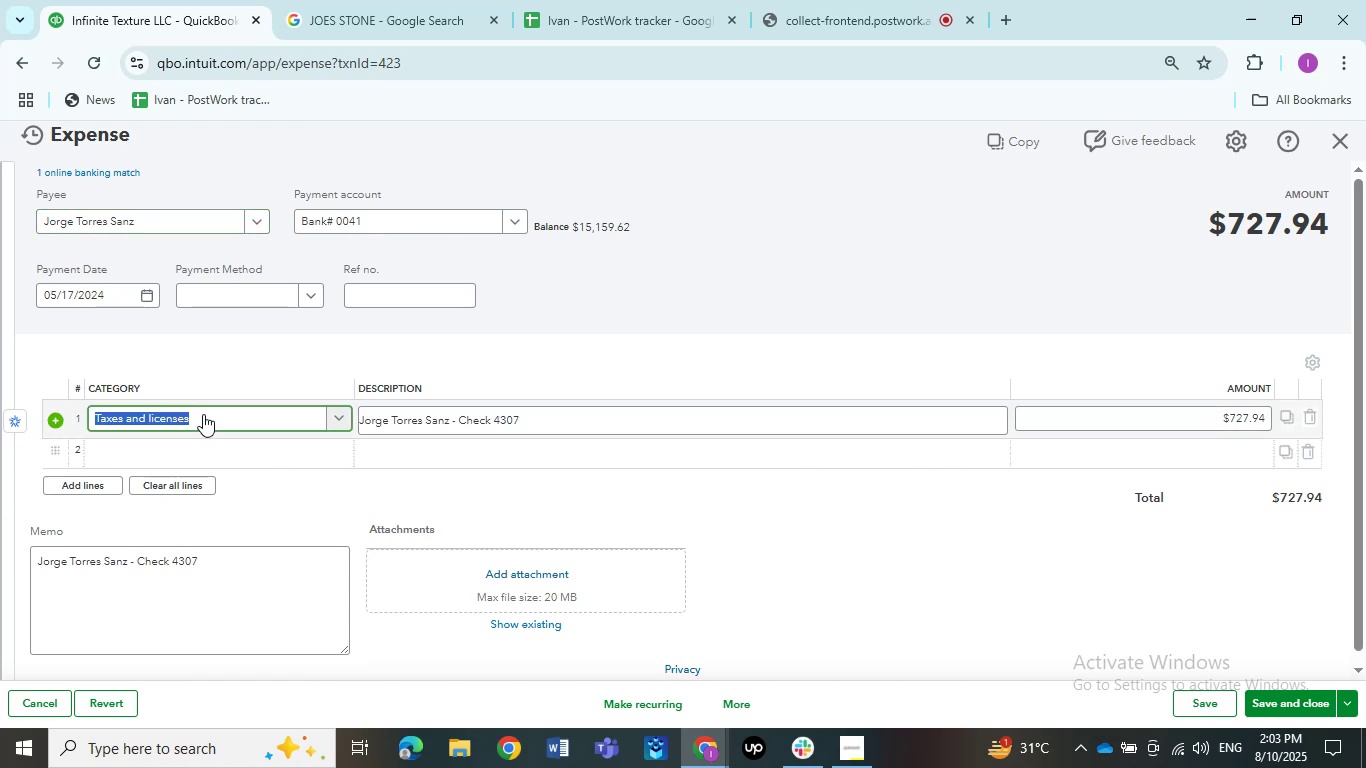 
type(Ask my)
 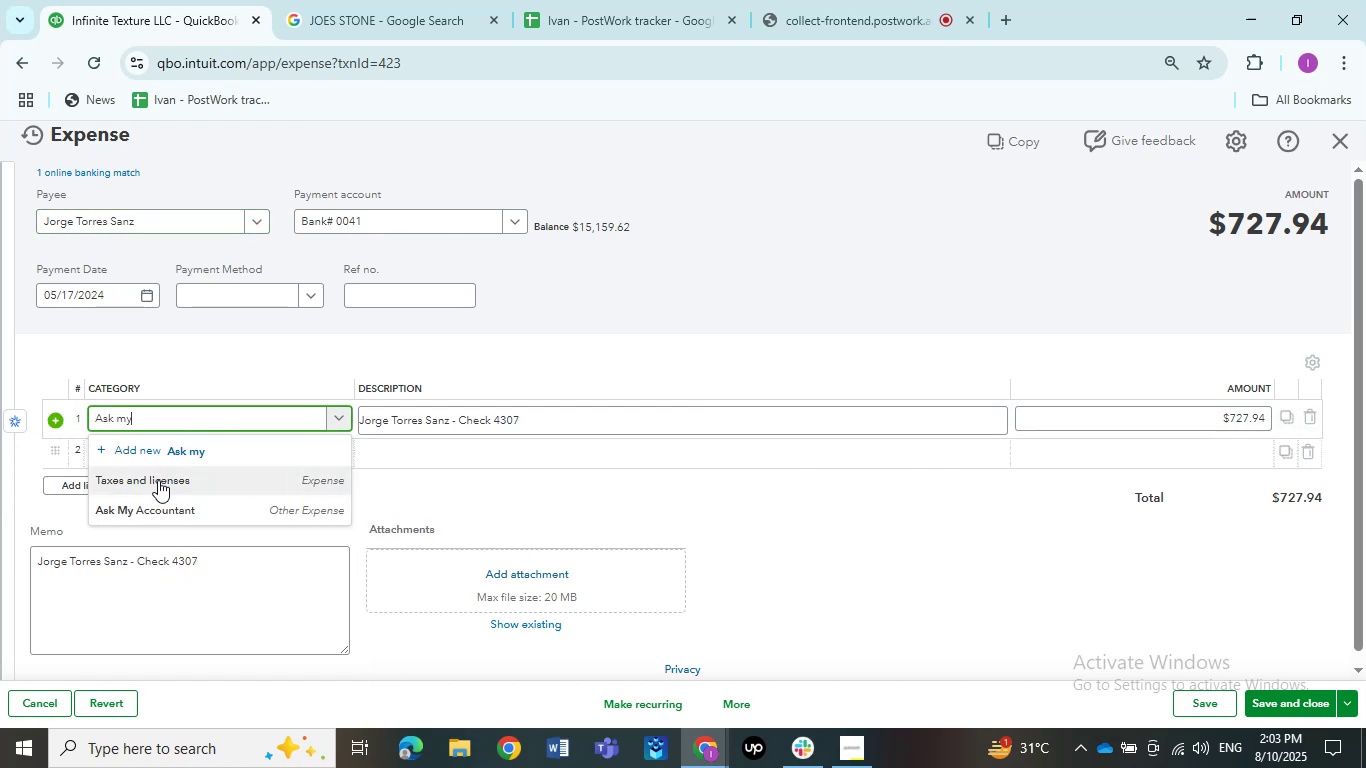 
left_click([160, 512])
 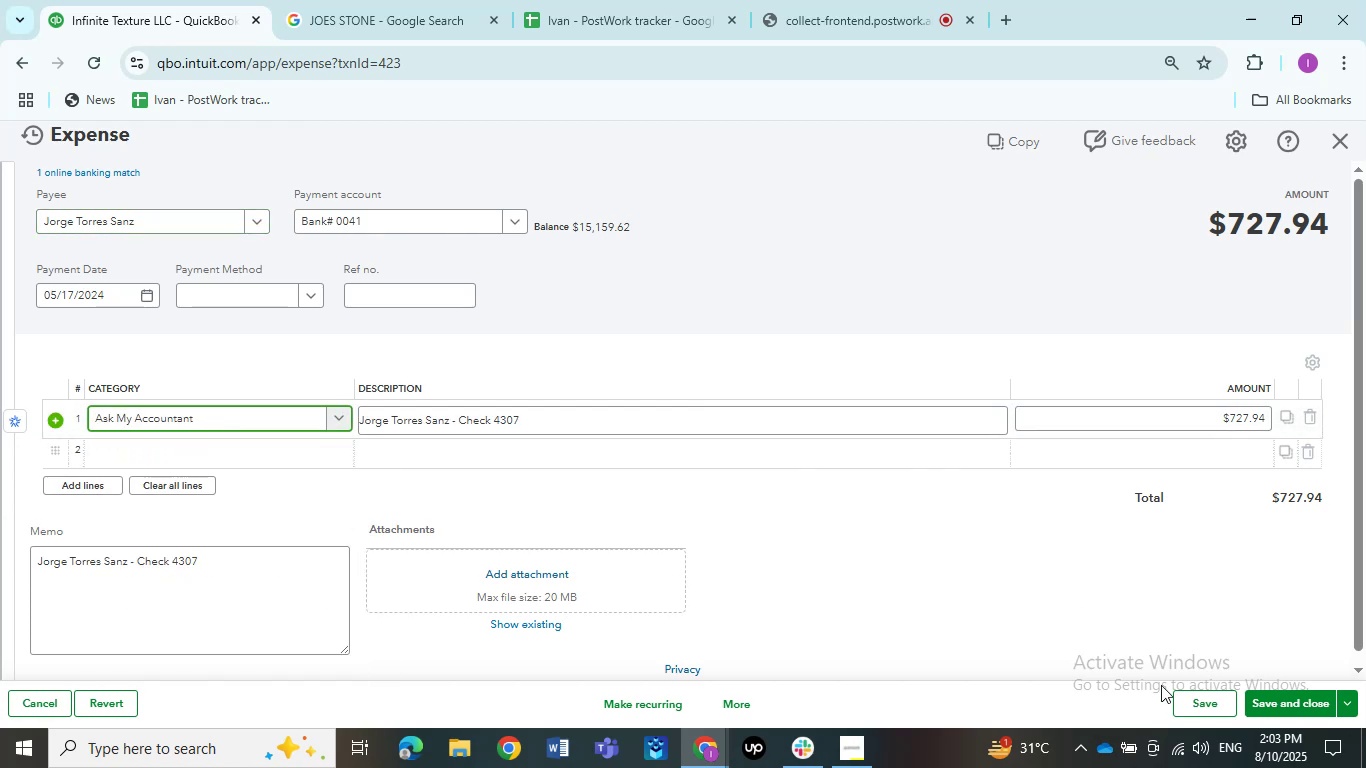 
left_click([1192, 701])
 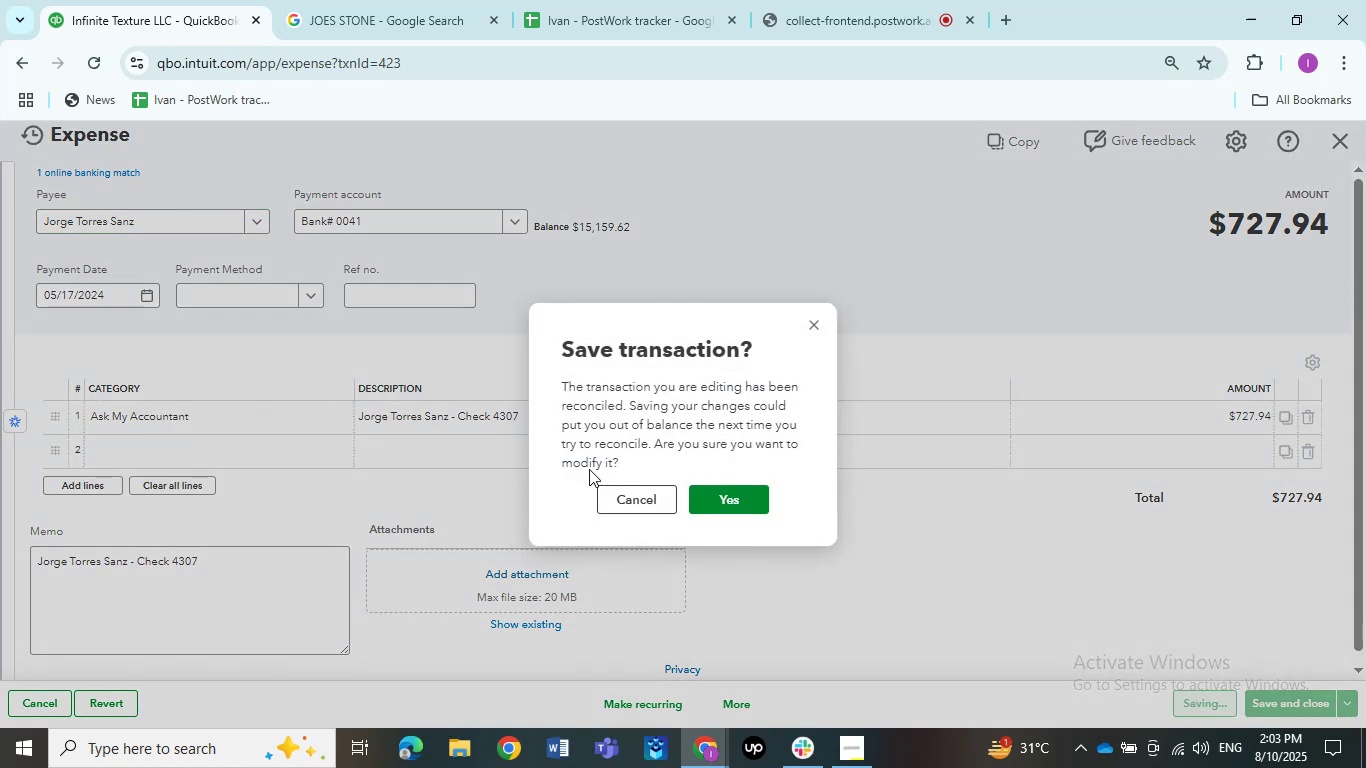 
left_click([723, 490])
 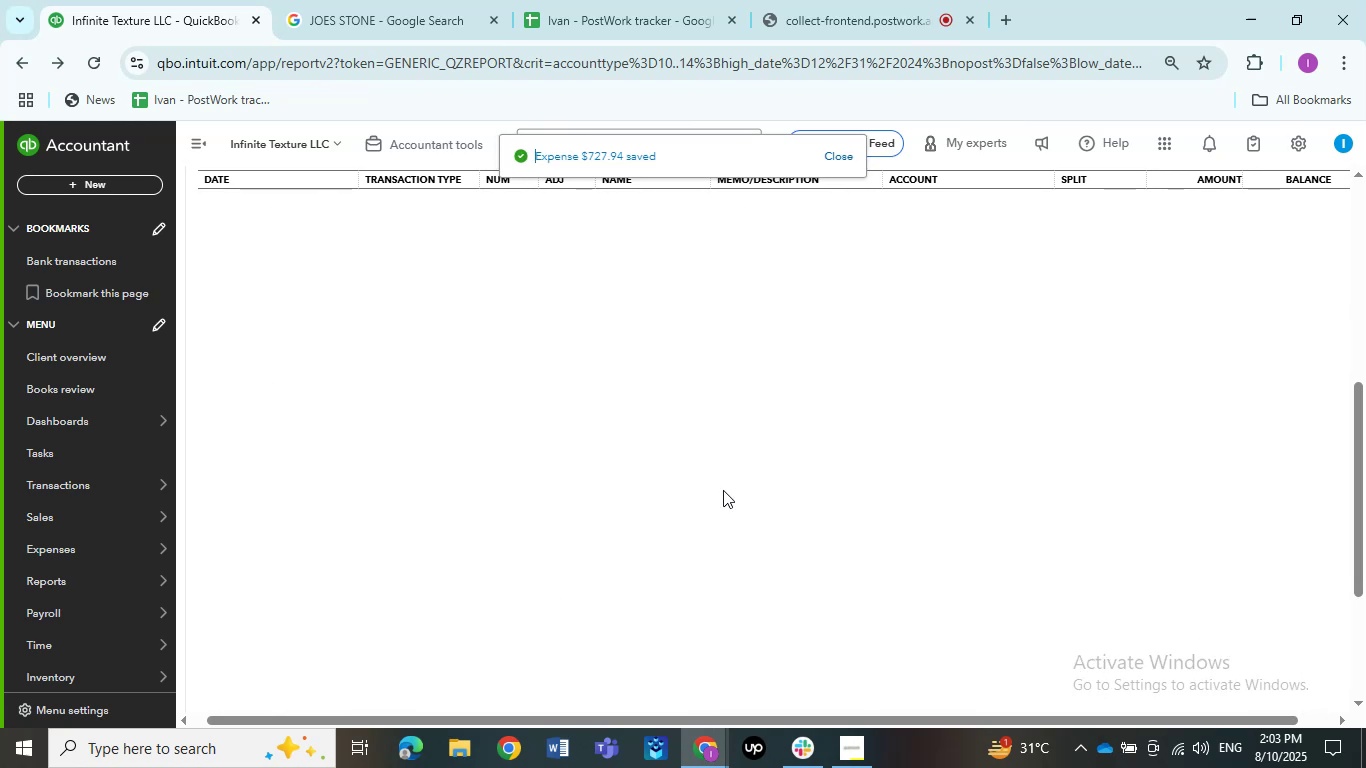 
wait(8.87)
 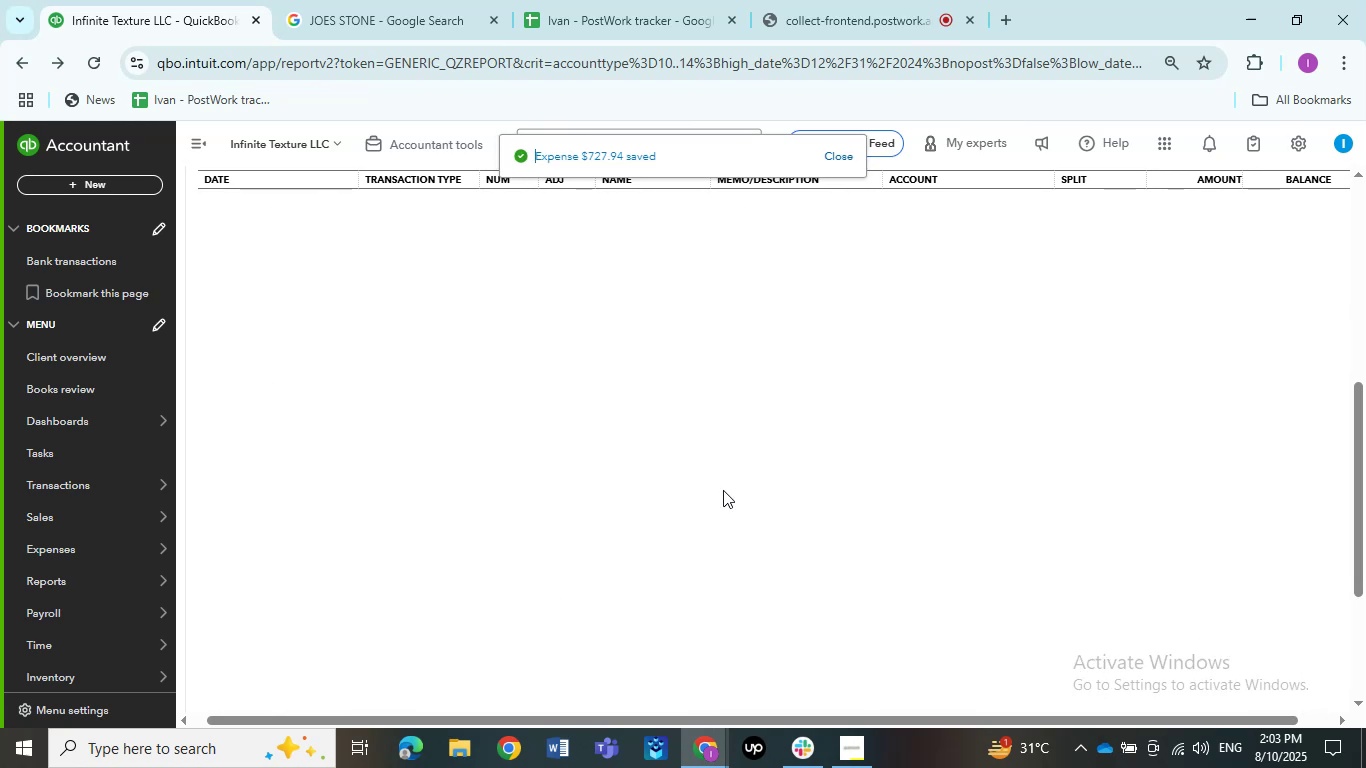 
left_click([759, 439])
 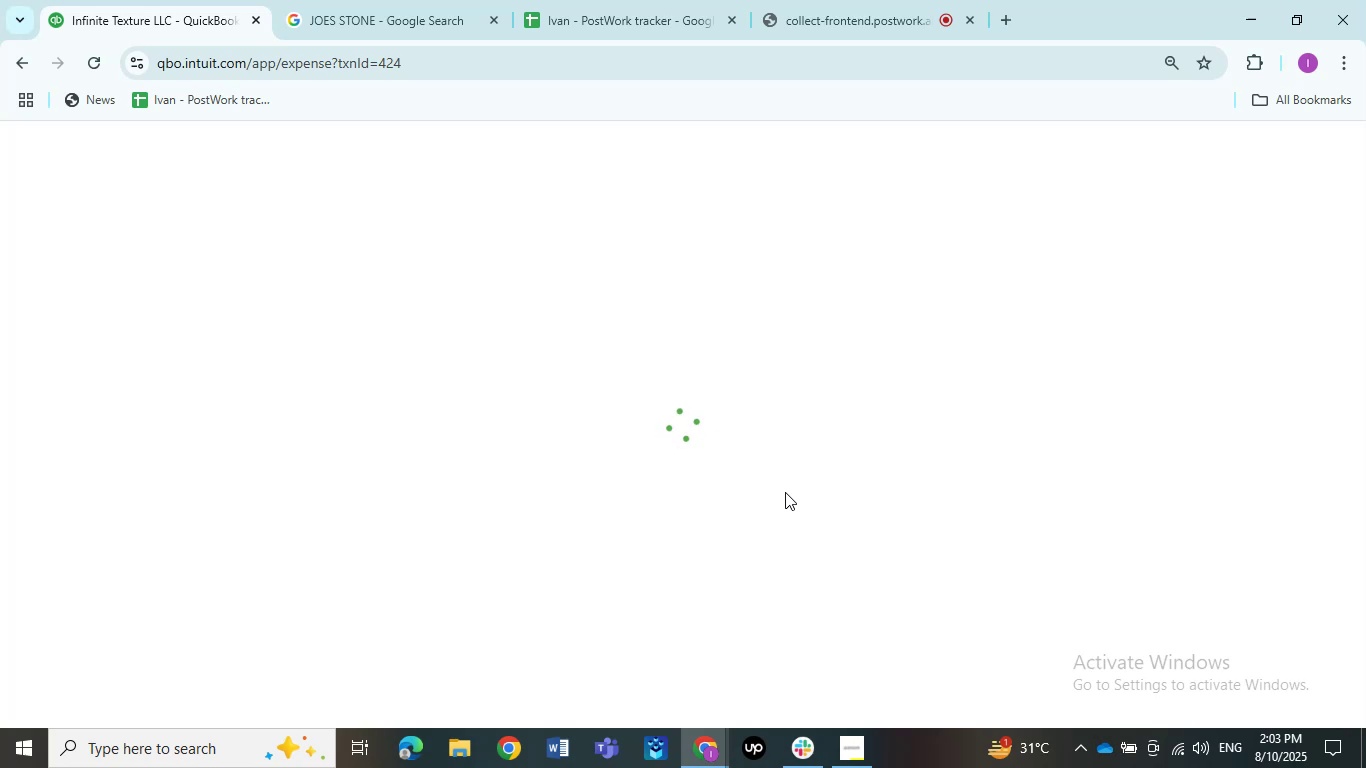 
mouse_move([190, 248])
 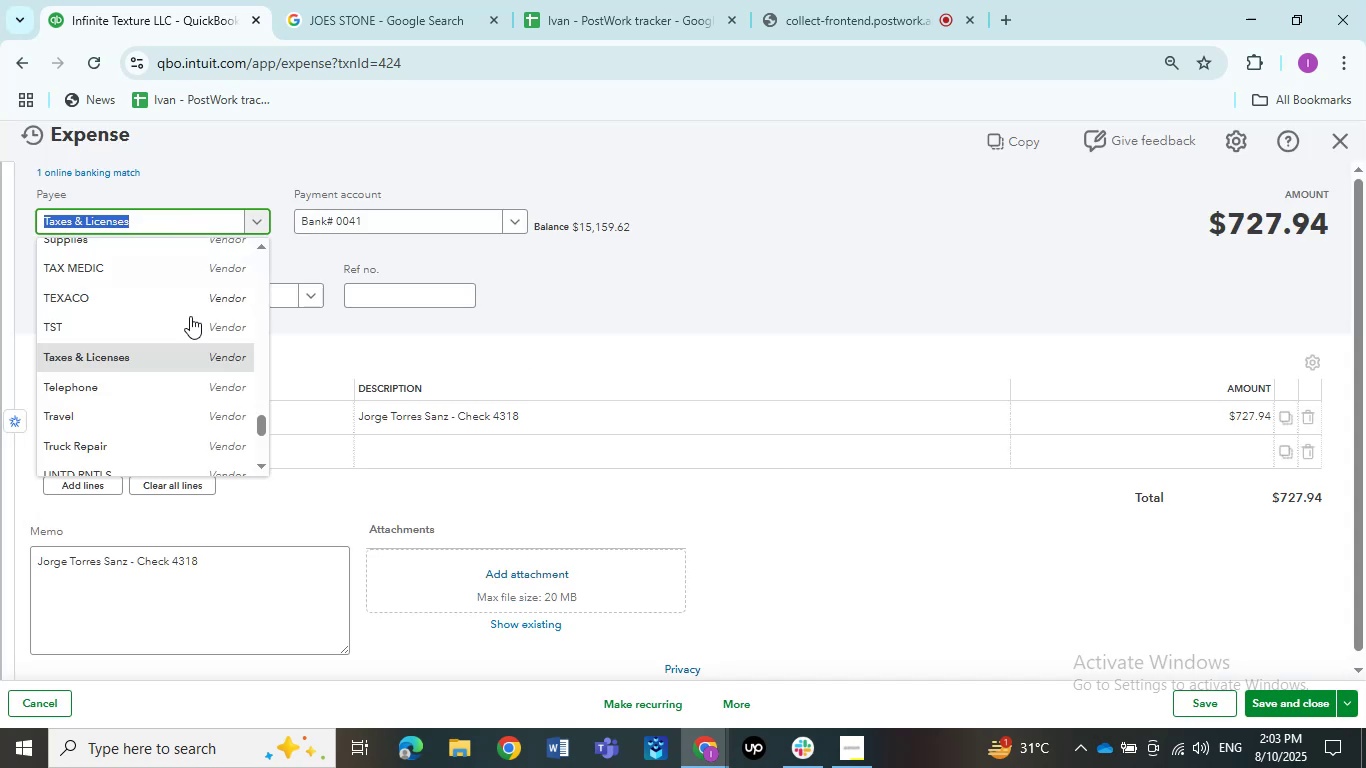 
scroll: coordinate [181, 341], scroll_direction: up, amount: 13.0
 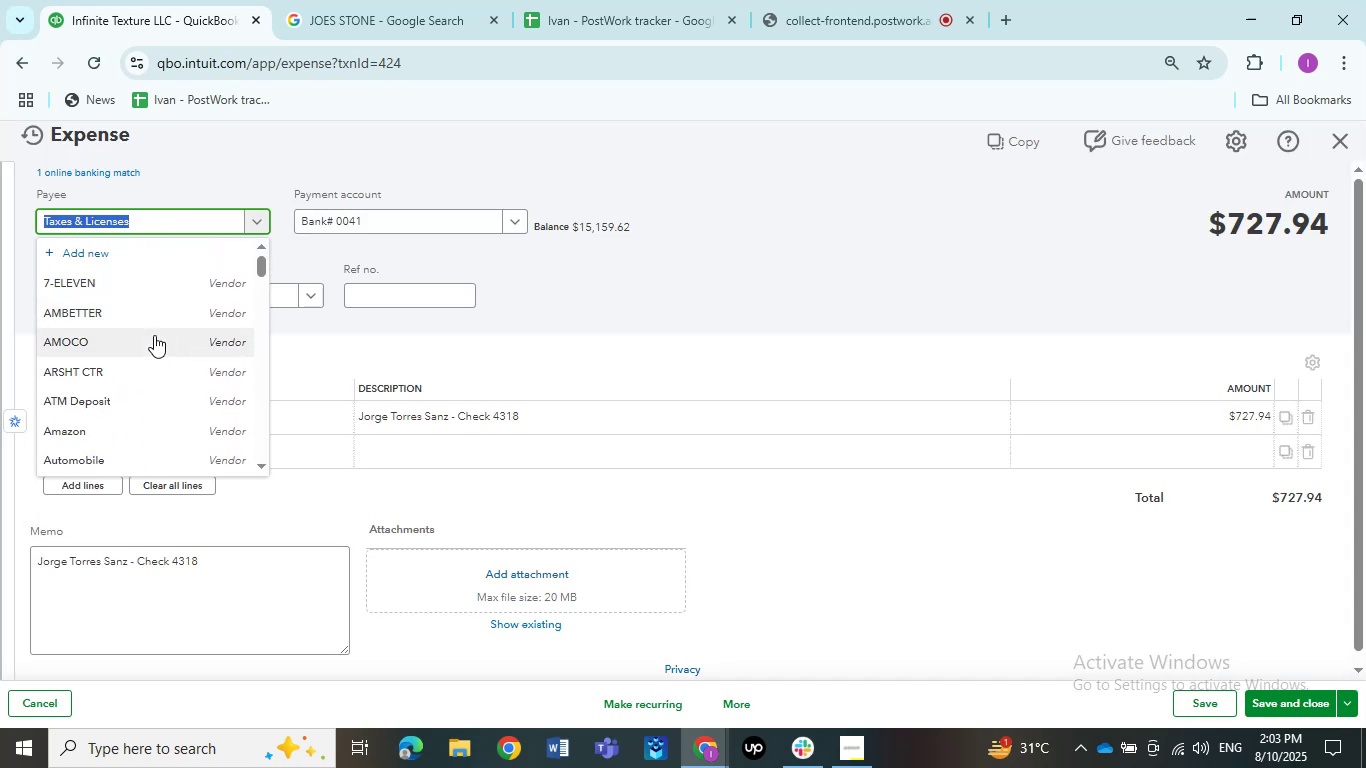 
wait(5.26)
 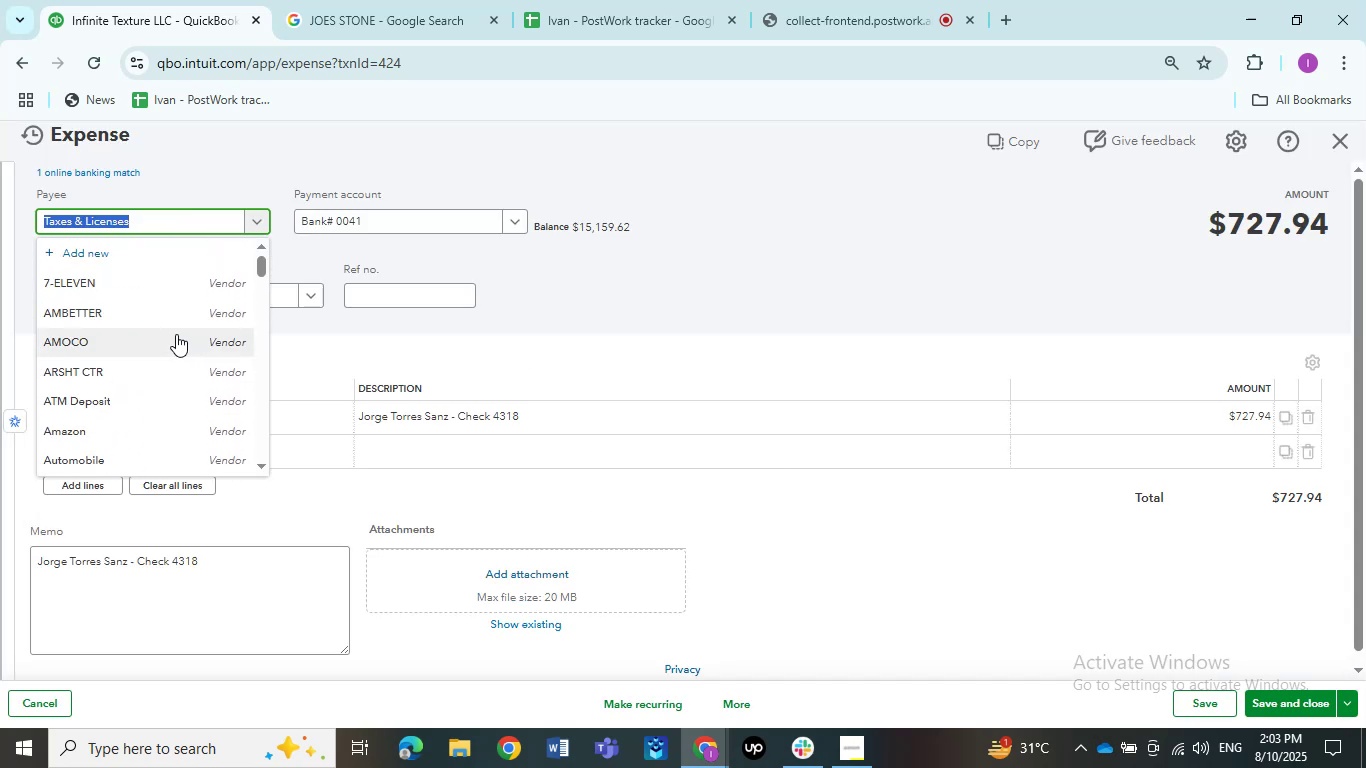 
key(Control+V)
 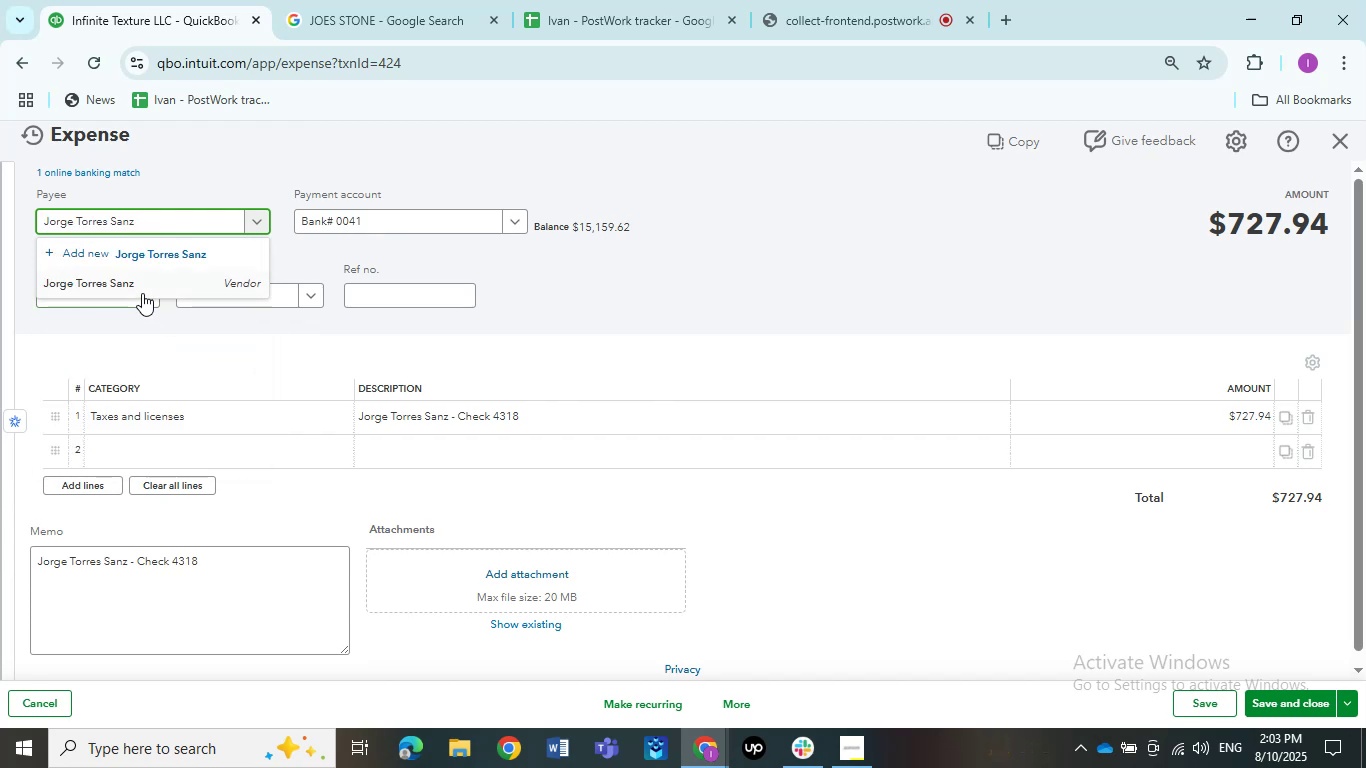 
left_click([142, 291])
 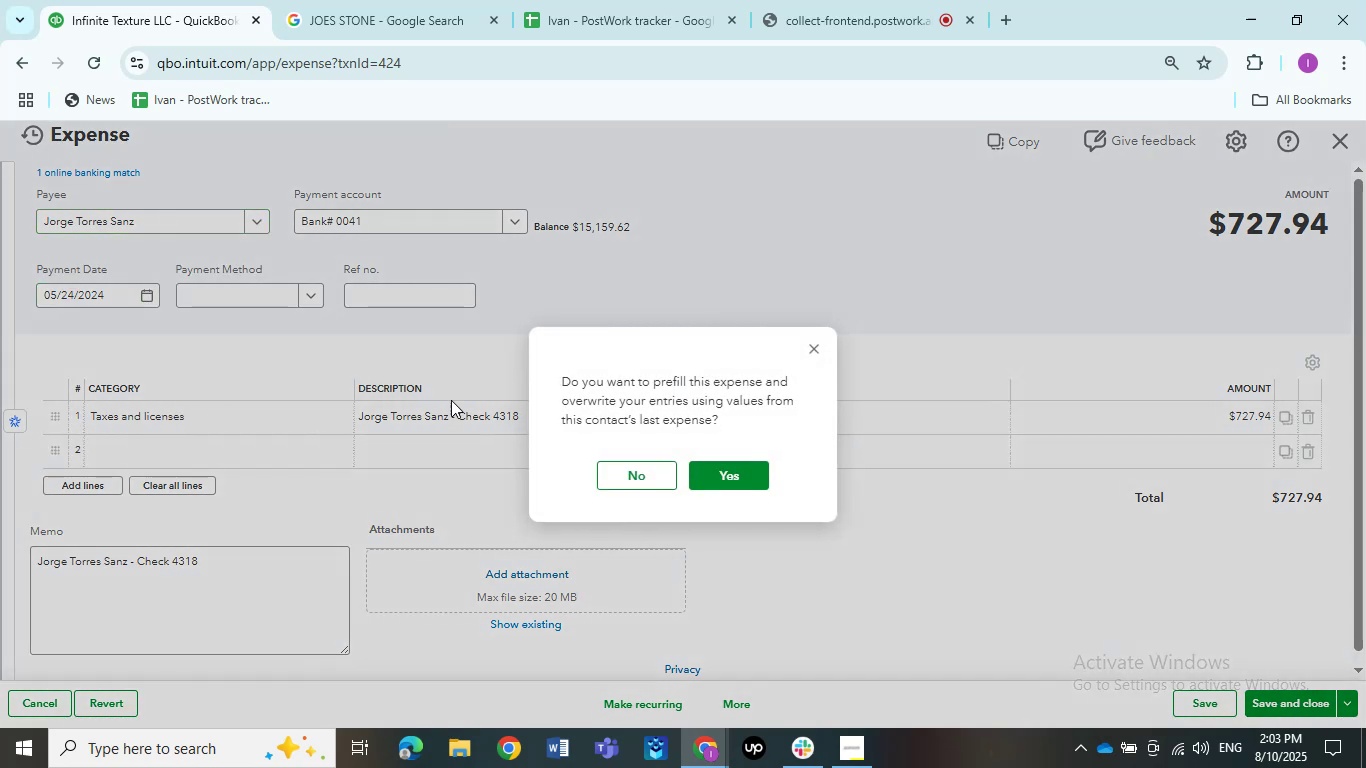 
left_click([649, 472])
 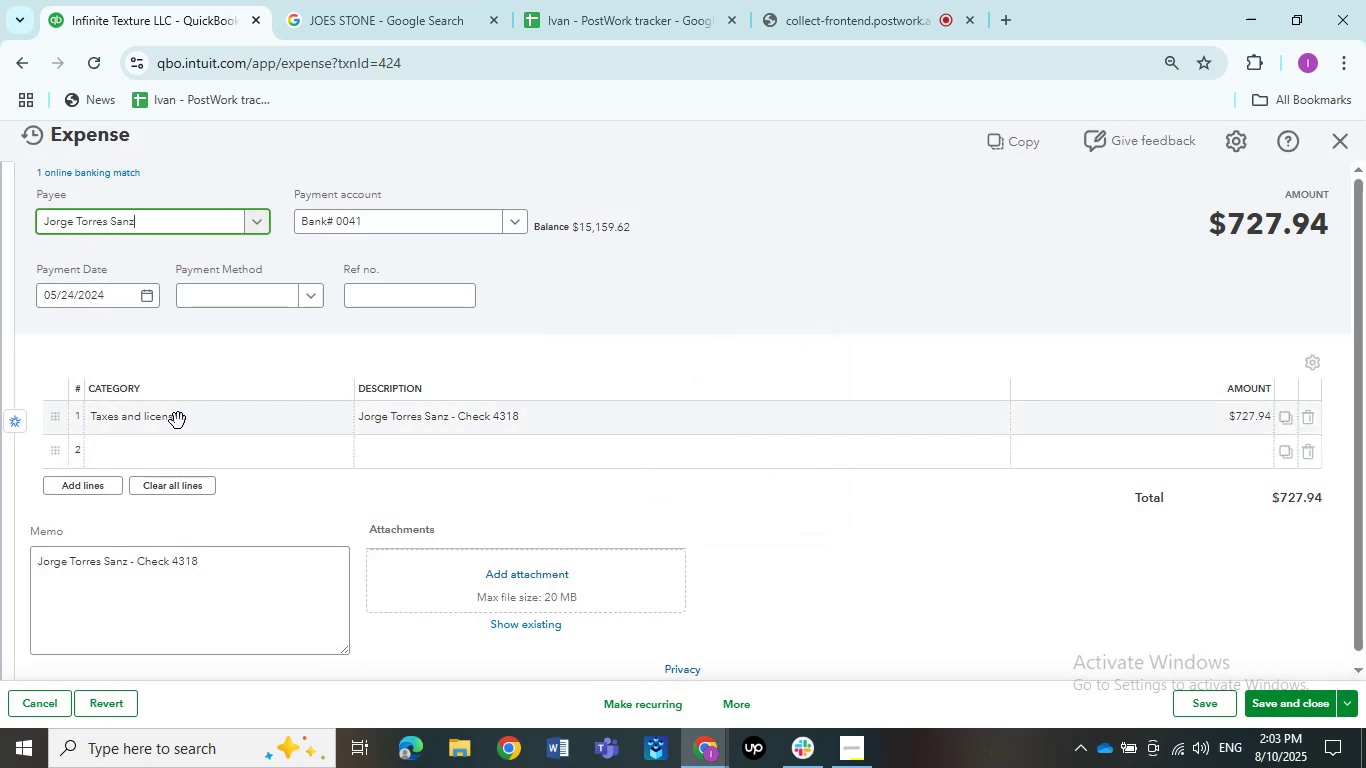 
left_click([167, 429])
 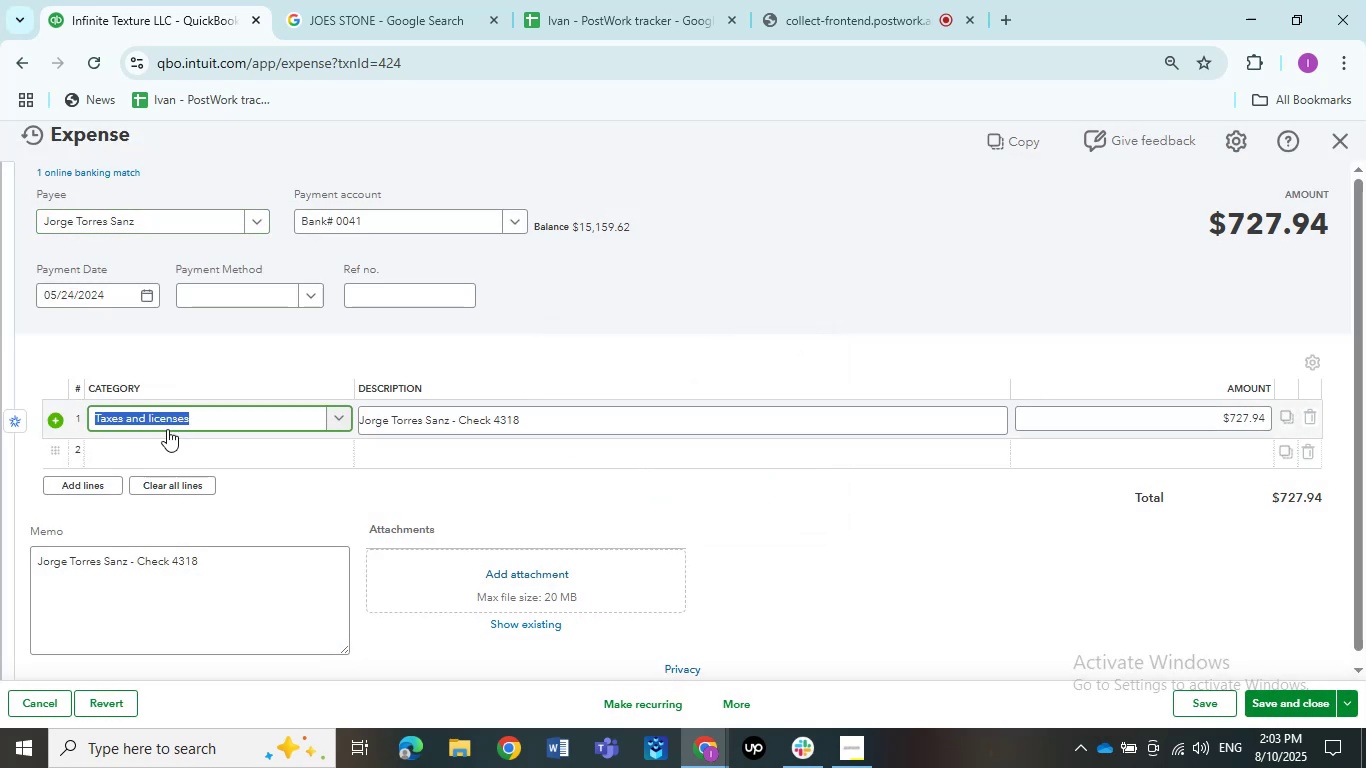 
left_click([167, 429])
 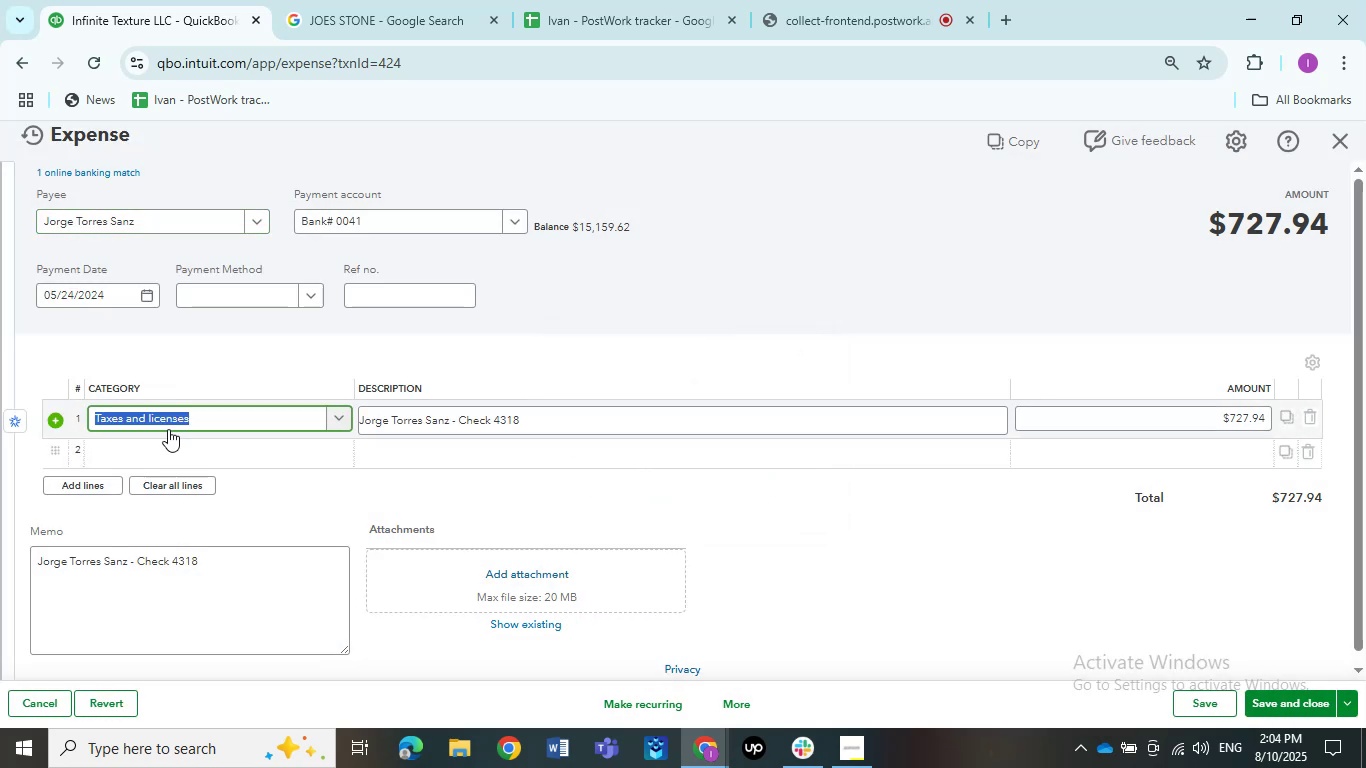 
hold_key(key=ShiftLeft, duration=0.75)
 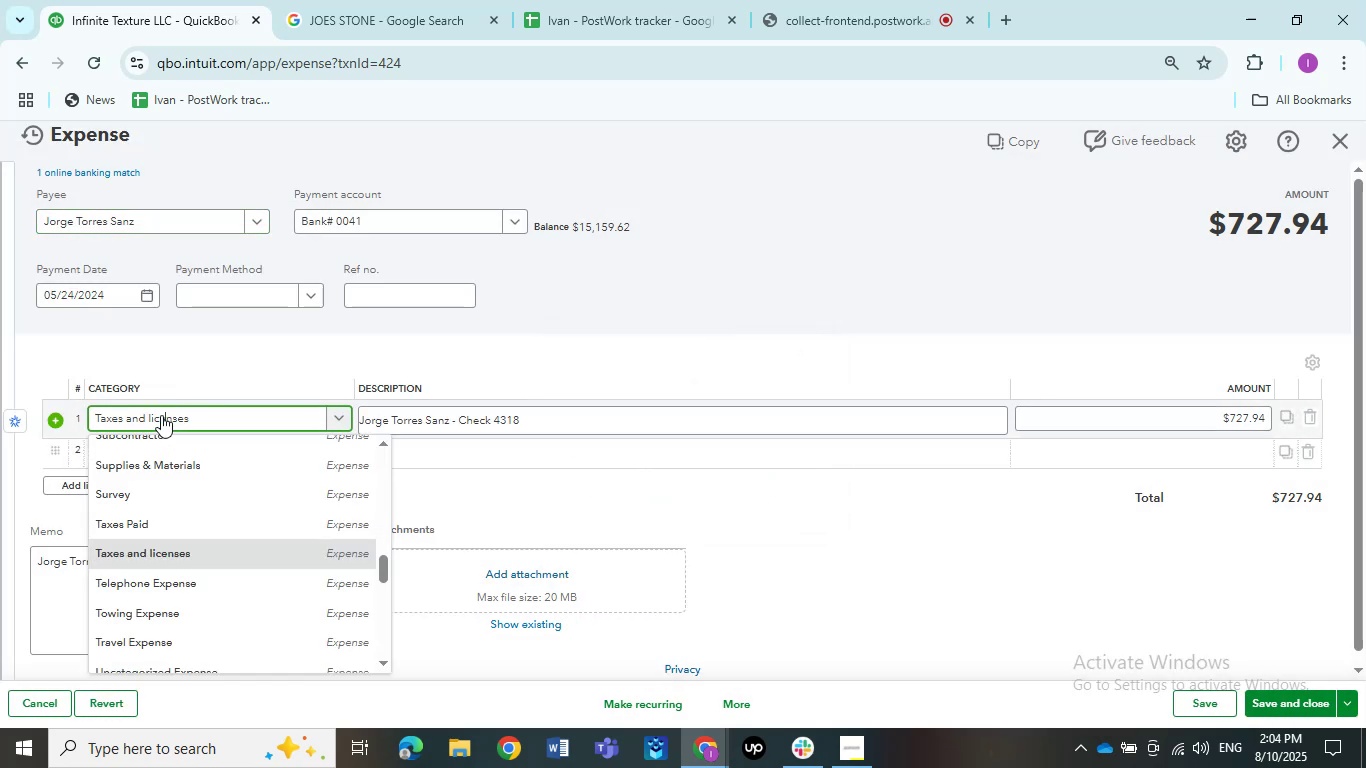 
left_click([161, 415])
 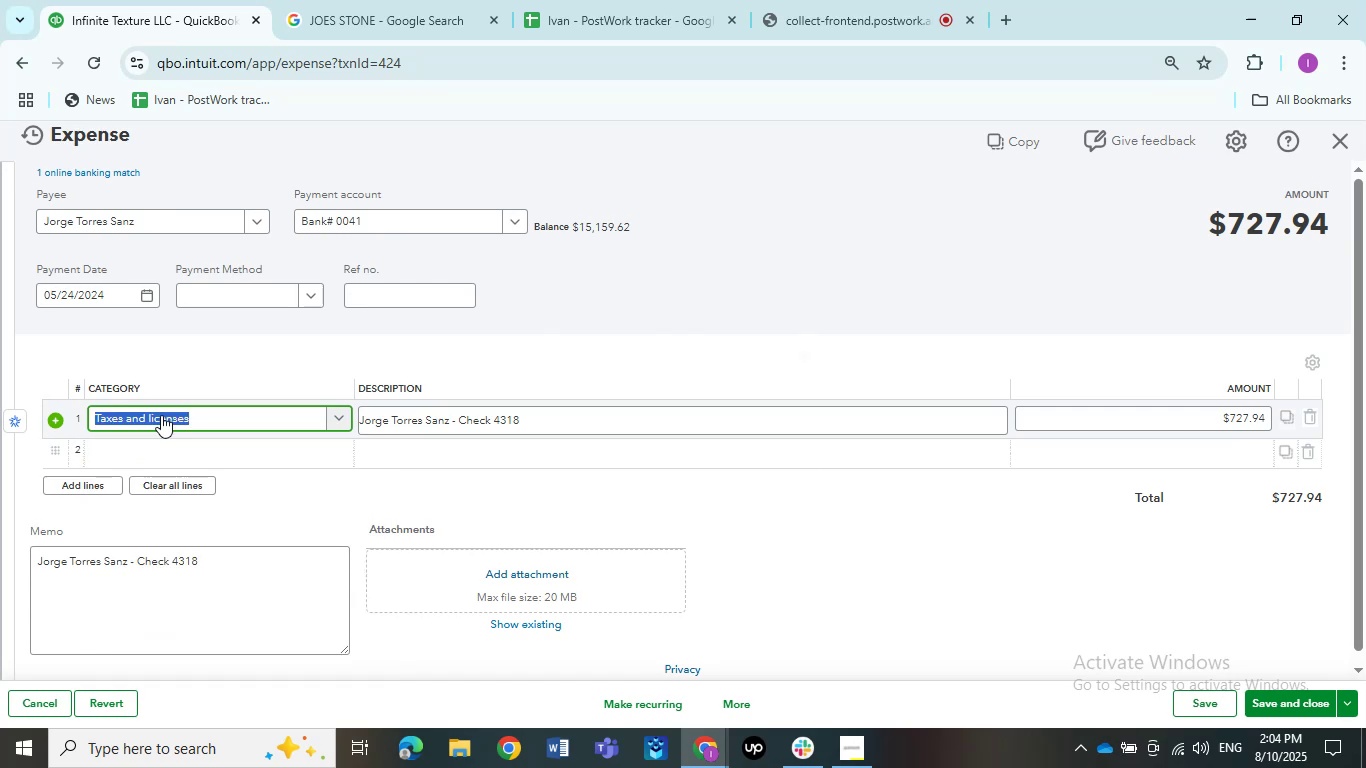 
hold_key(key=ShiftLeft, duration=1.5)
 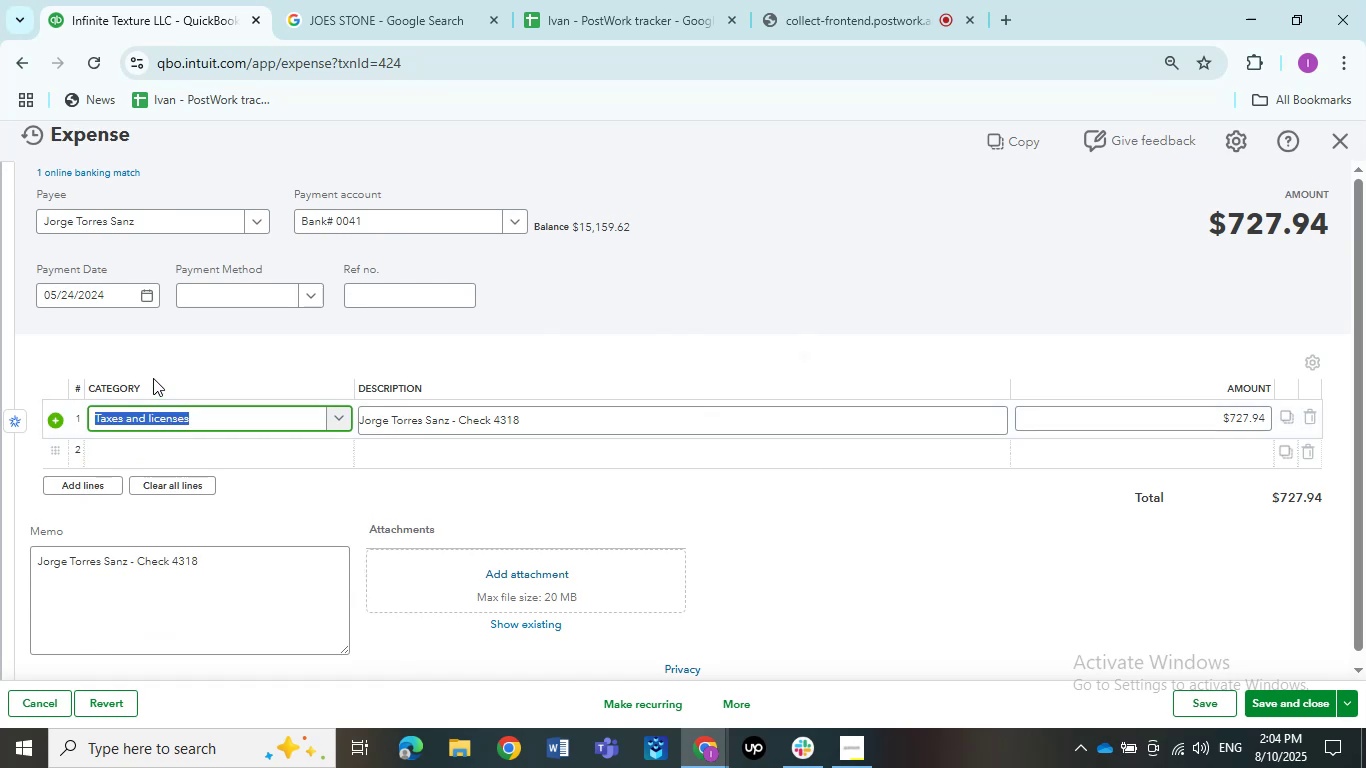 
type(ASk)
 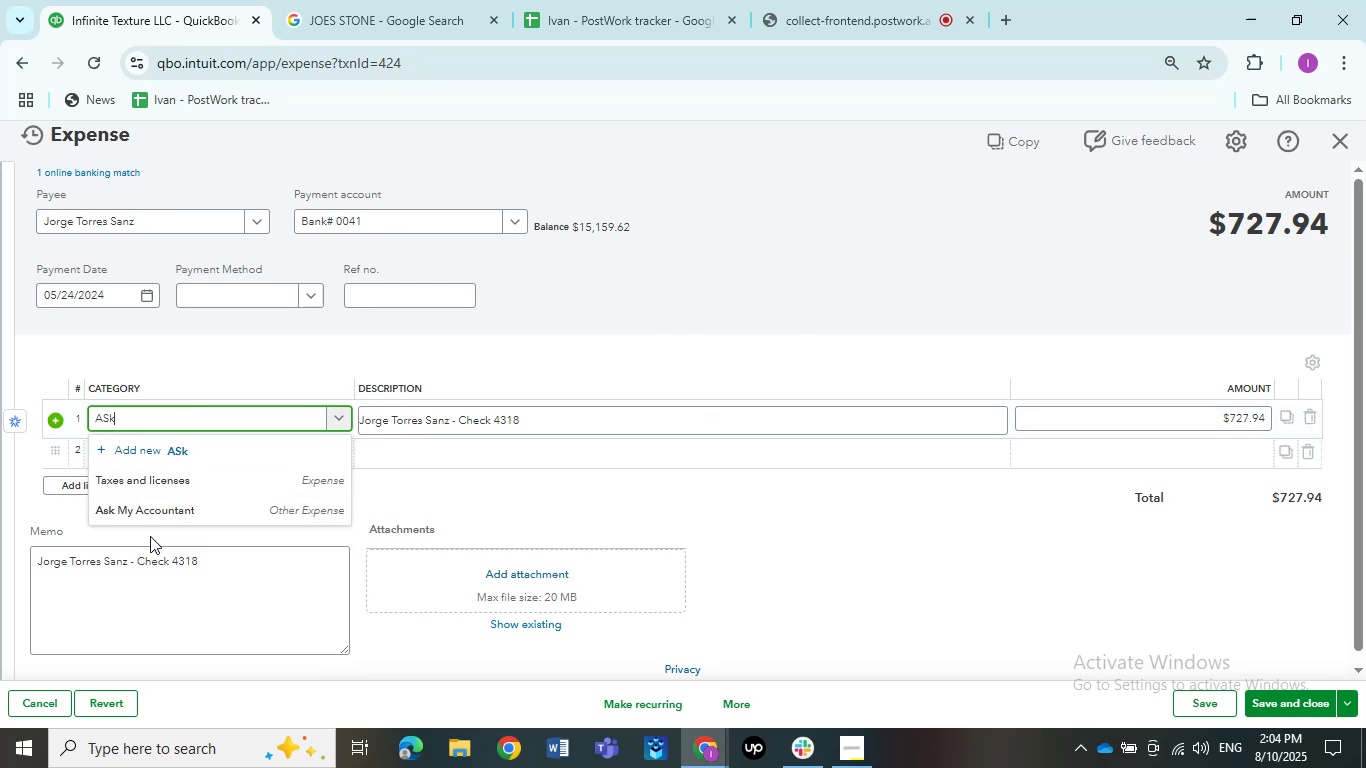 
left_click([150, 517])
 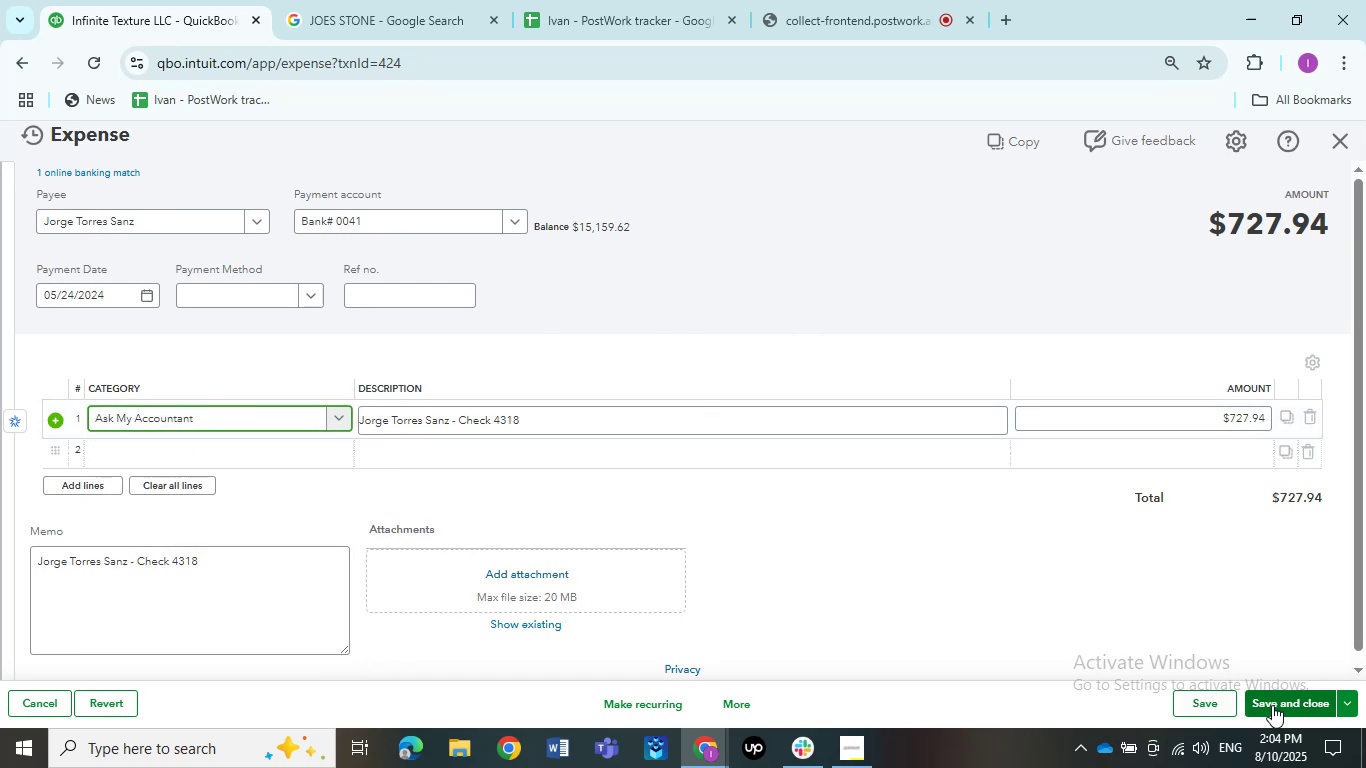 
left_click([1224, 701])
 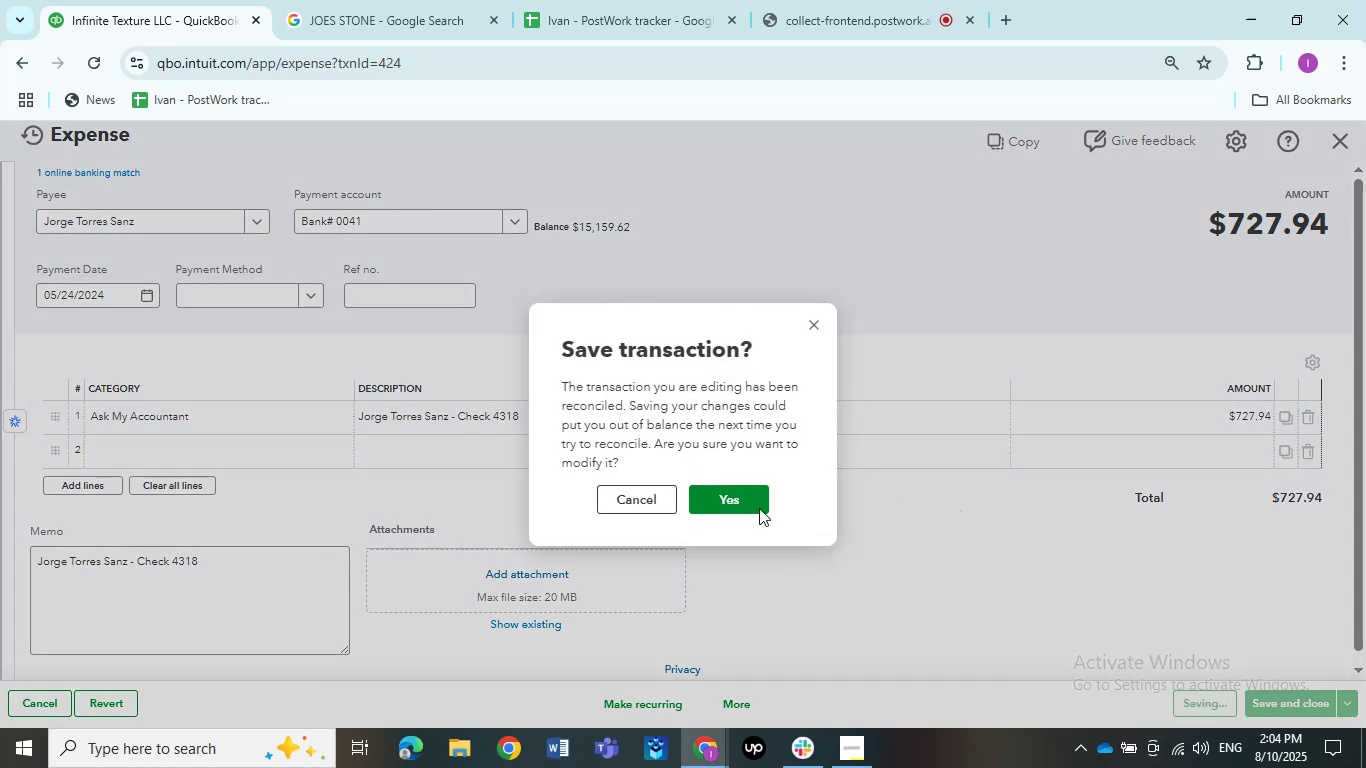 
left_click([724, 502])
 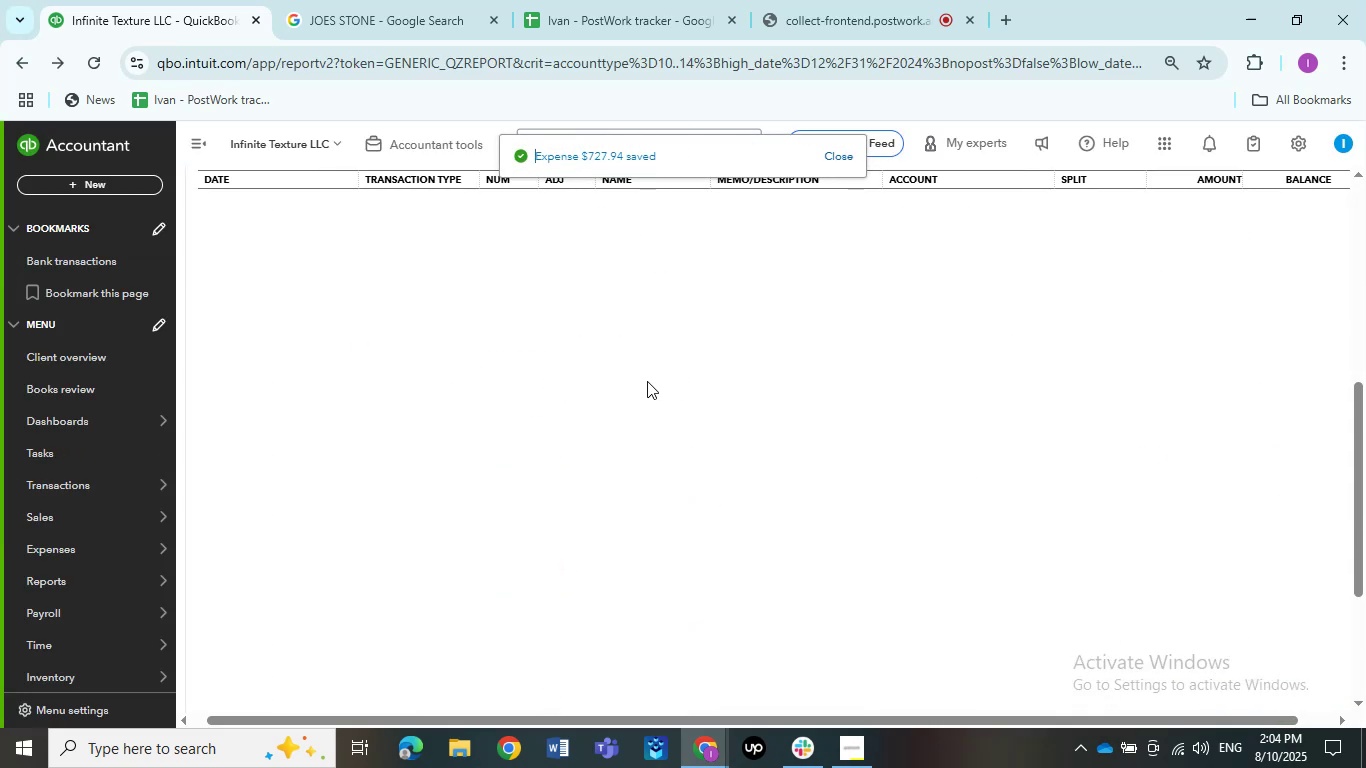 
wait(9.7)
 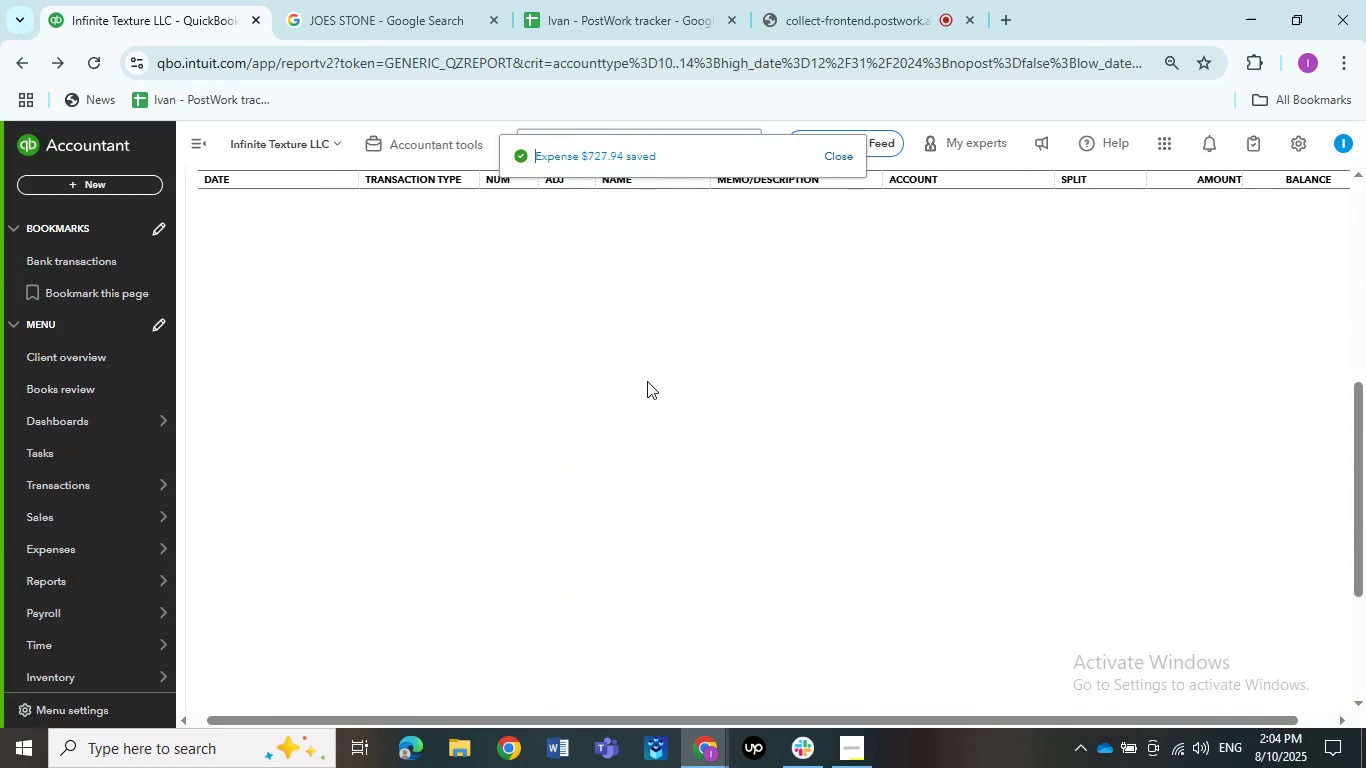 
left_click([809, 433])
 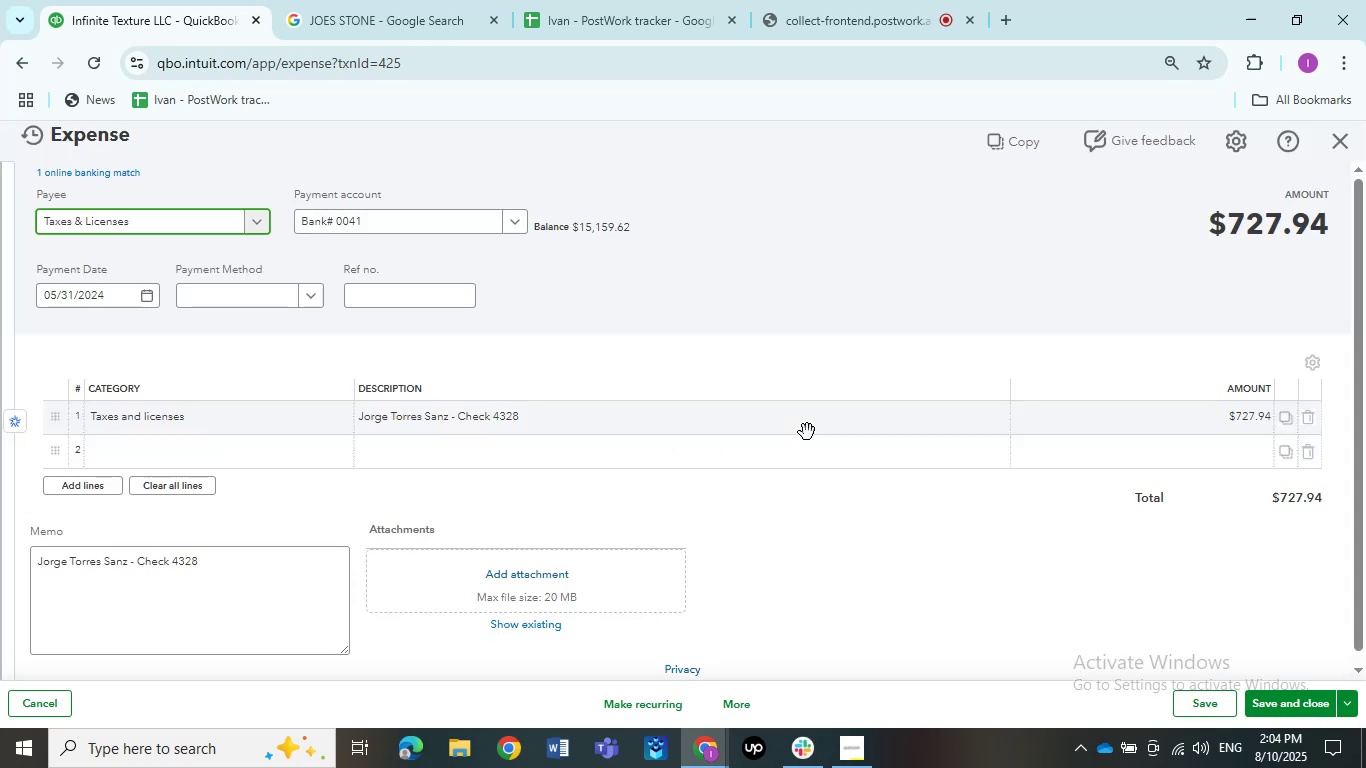 
wait(9.02)
 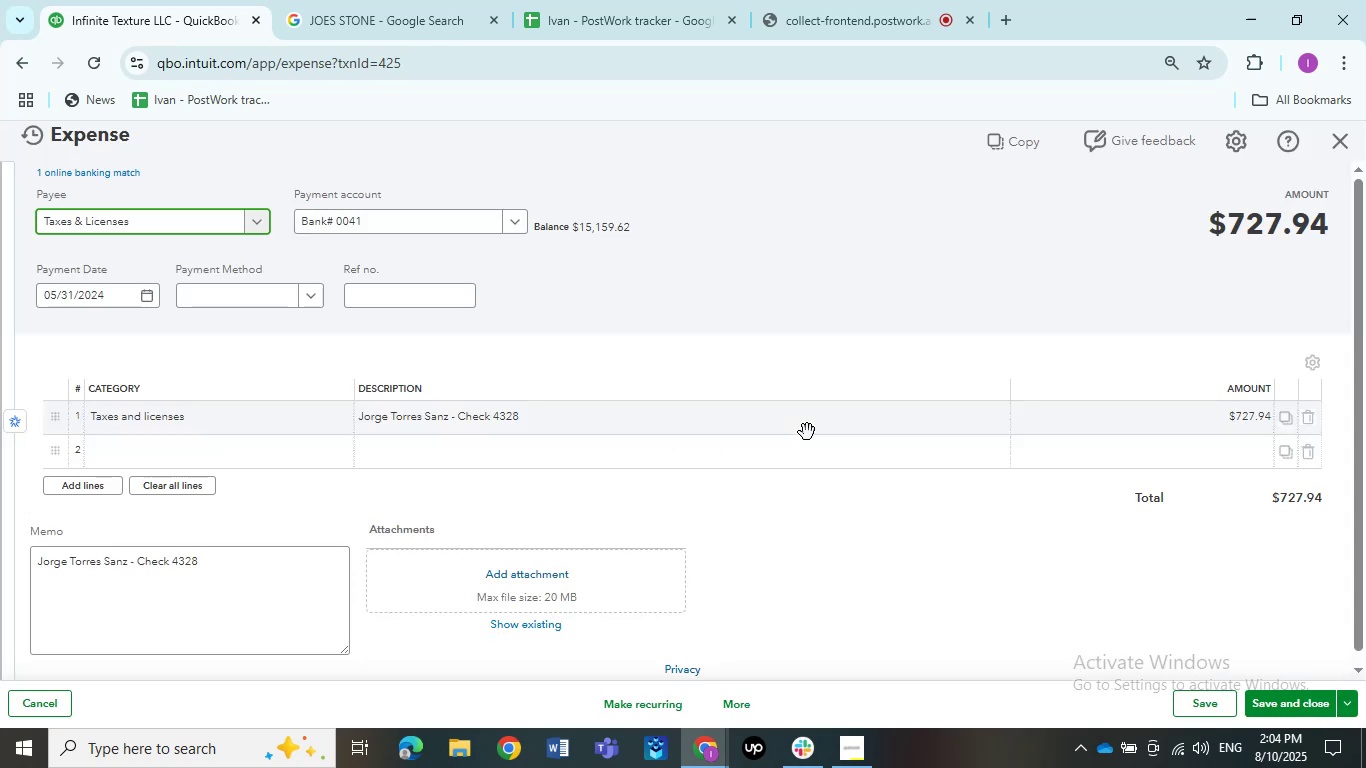 
left_click([179, 219])
 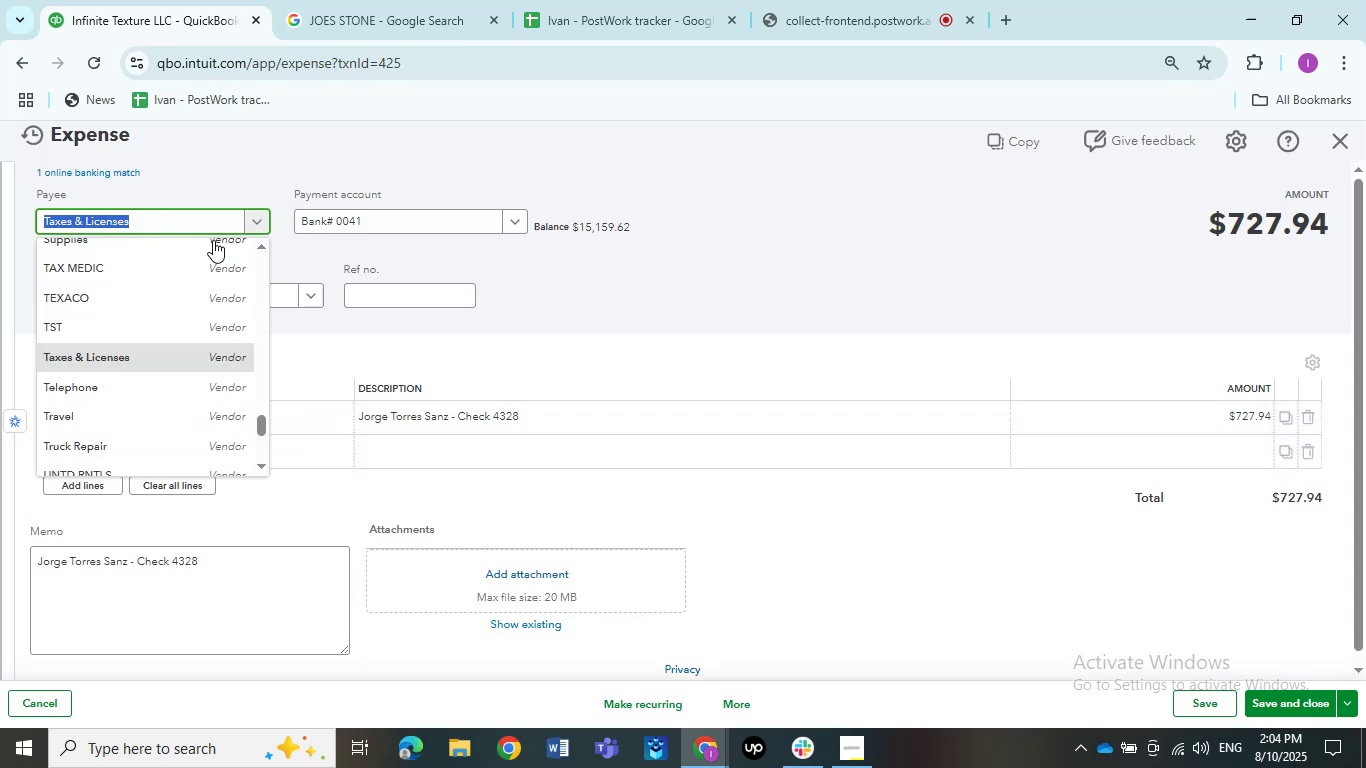 
key(Control+V)
 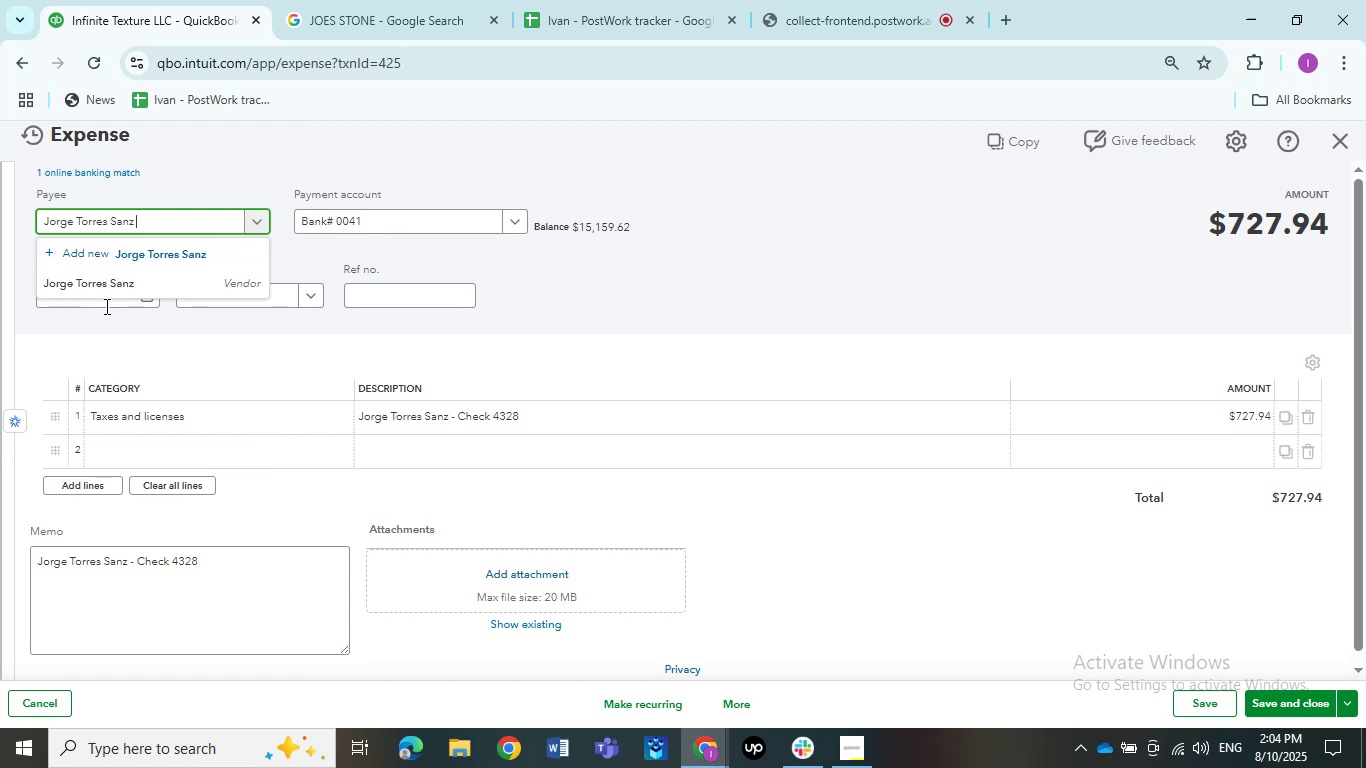 
left_click([106, 280])
 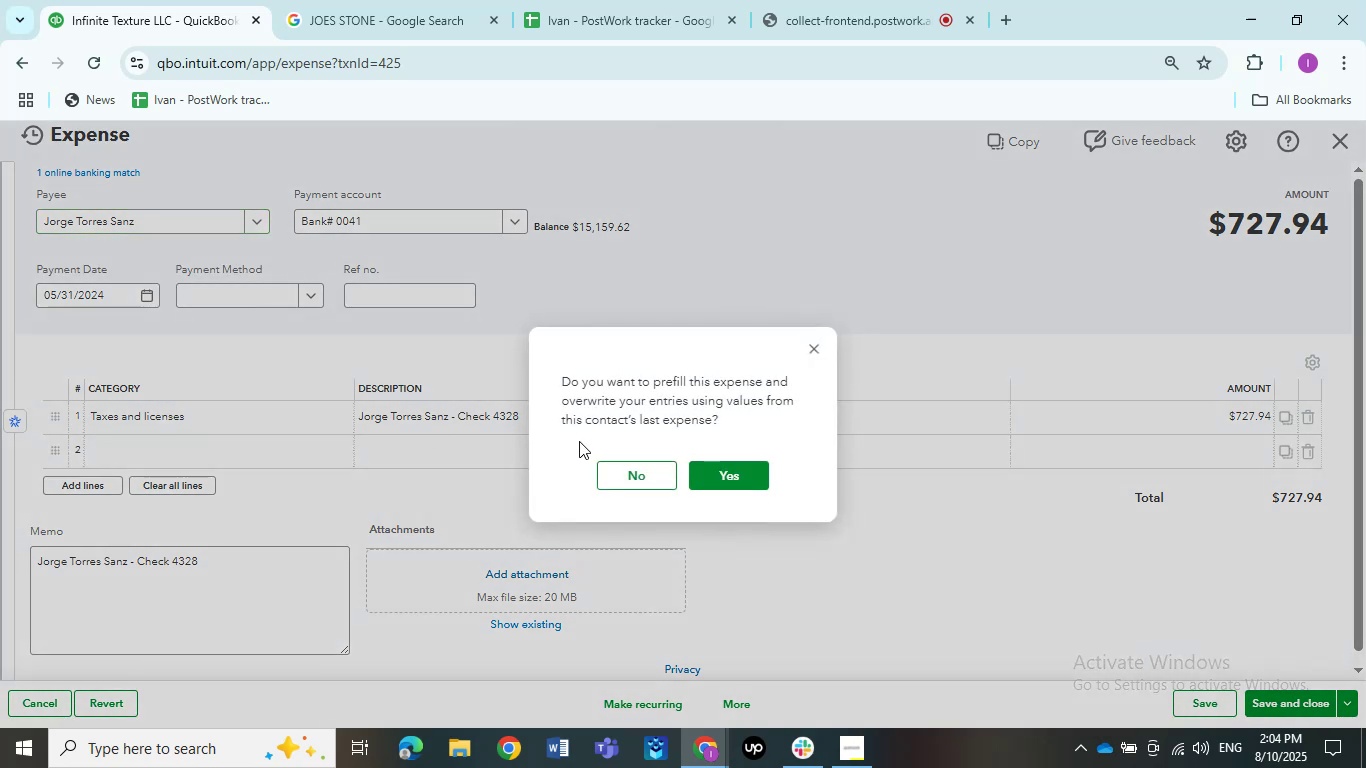 
left_click([619, 473])
 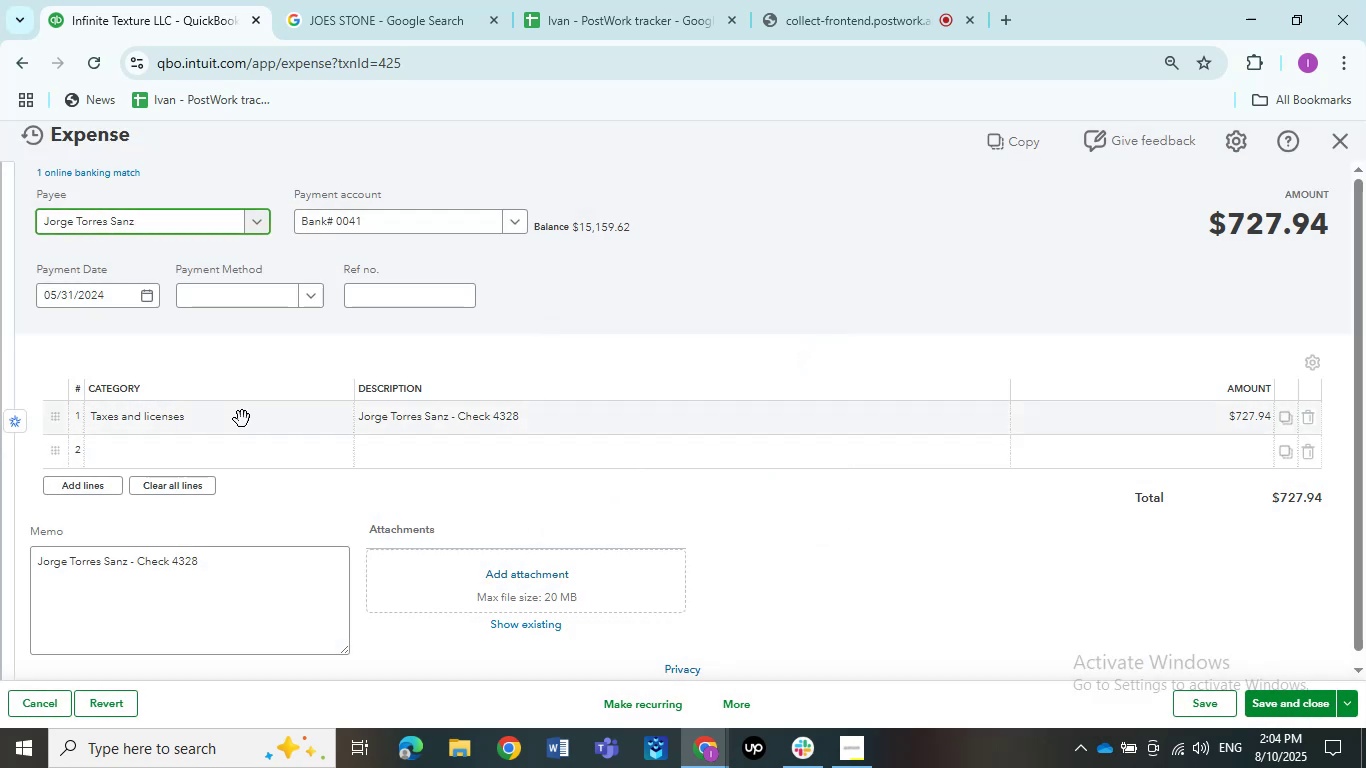 
left_click([244, 419])
 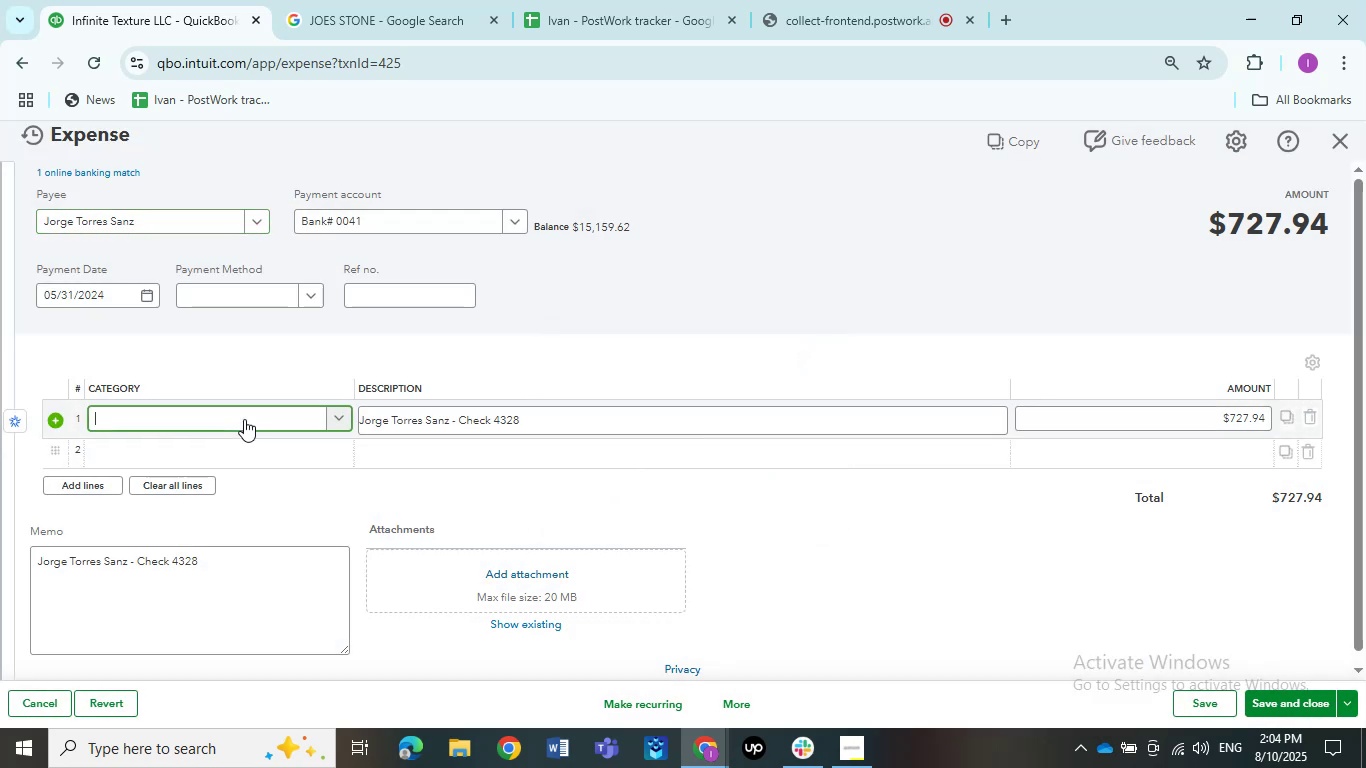 
left_click([235, 420])
 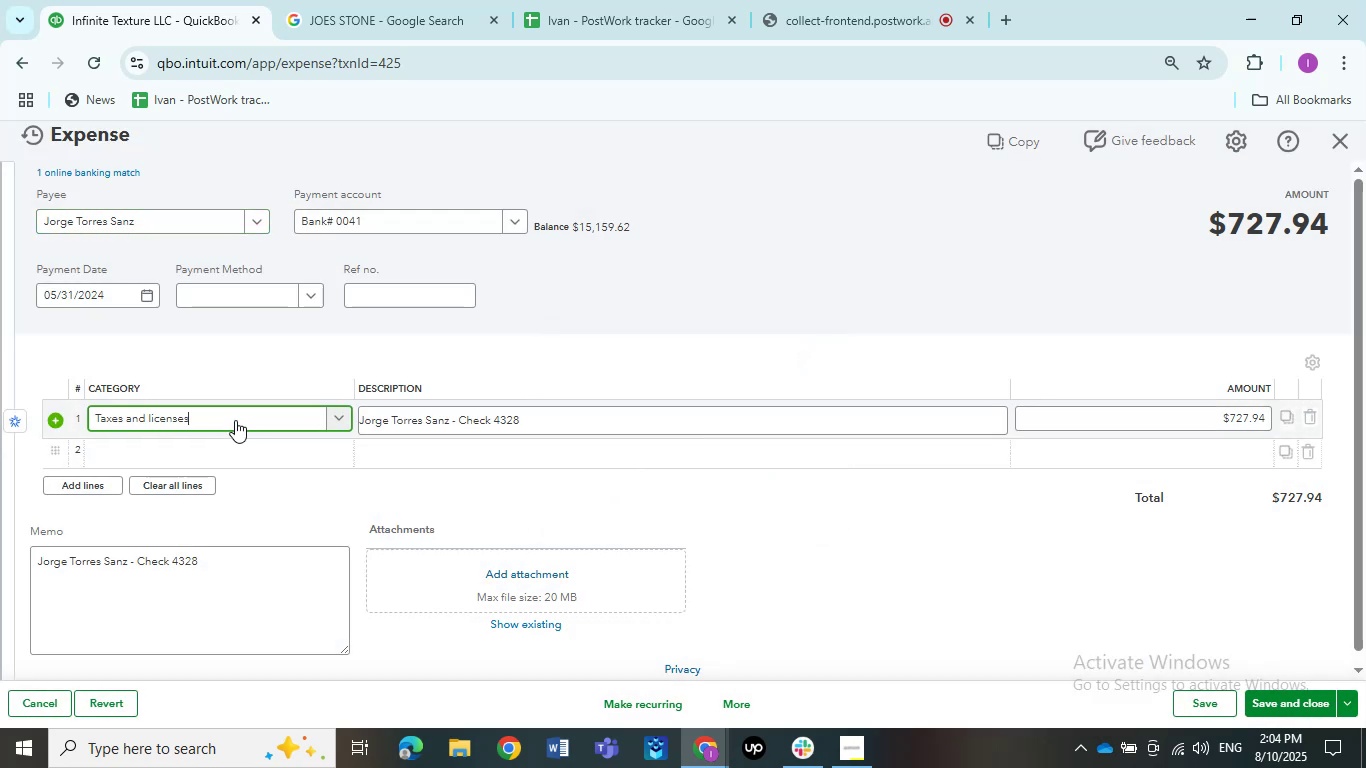 
type(Askmy)
 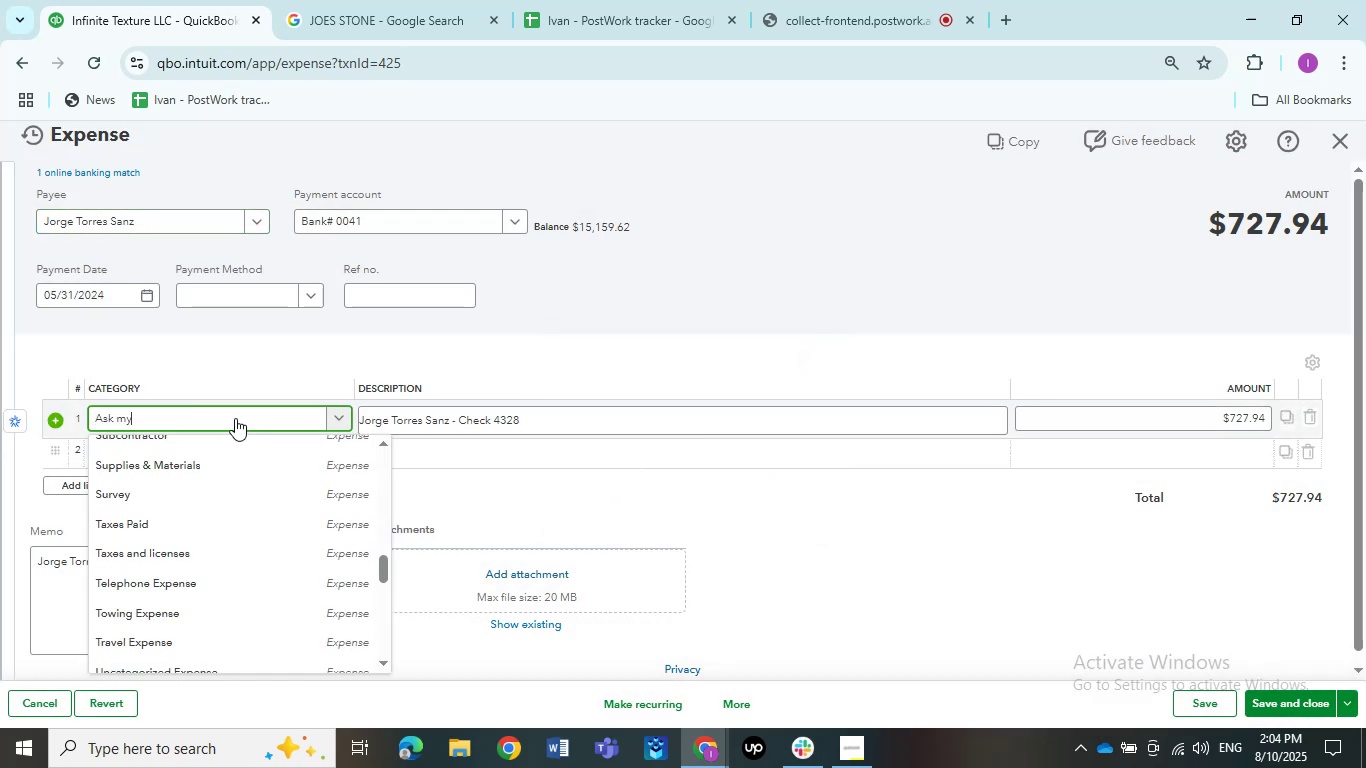 
hold_key(key=Space, duration=0.33)
 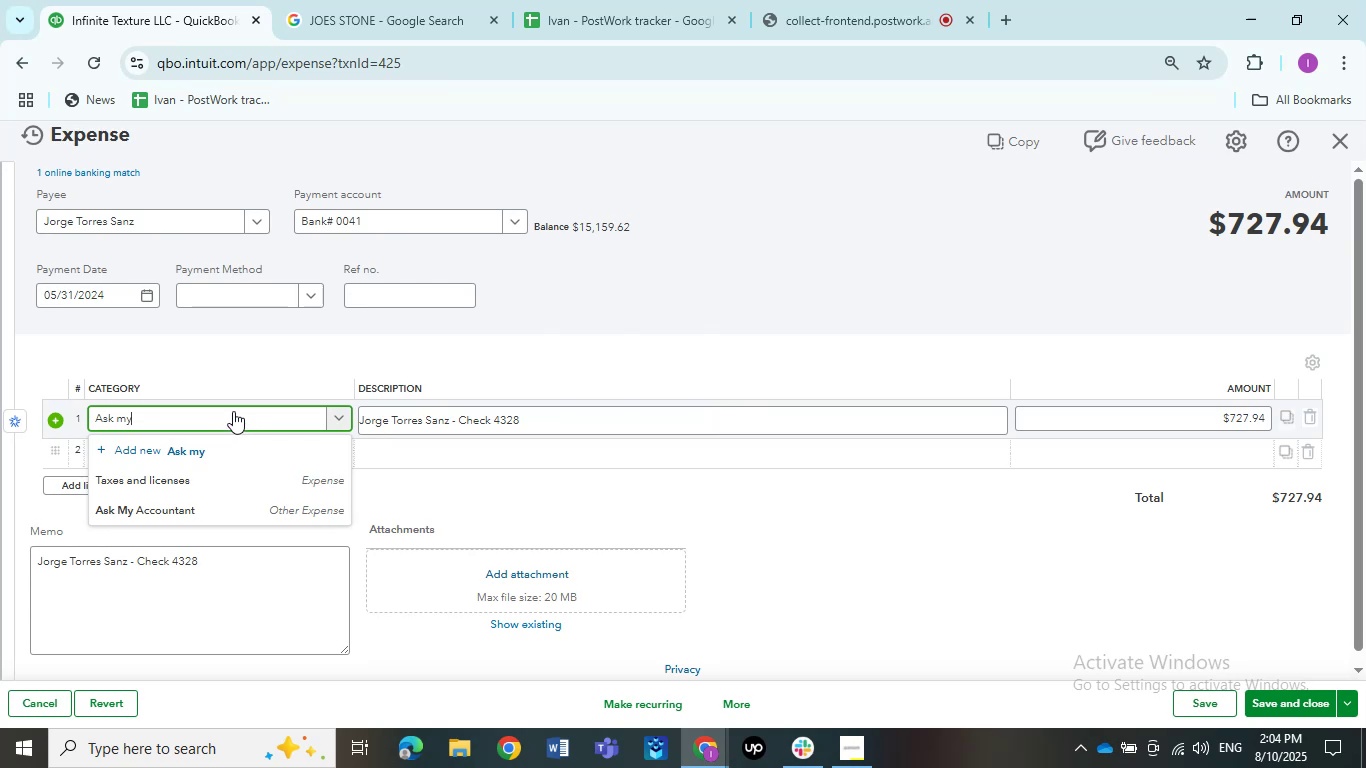 
wait(10.57)
 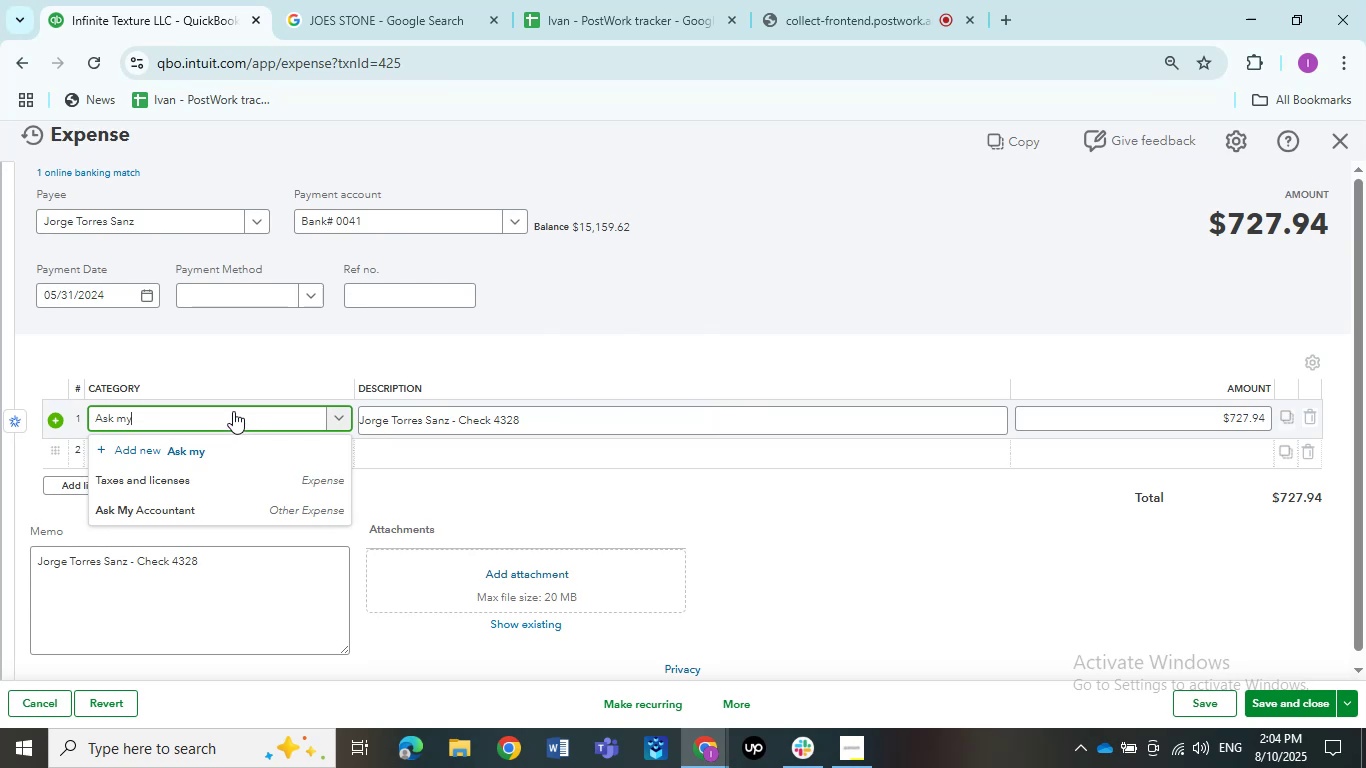 
left_click([217, 504])
 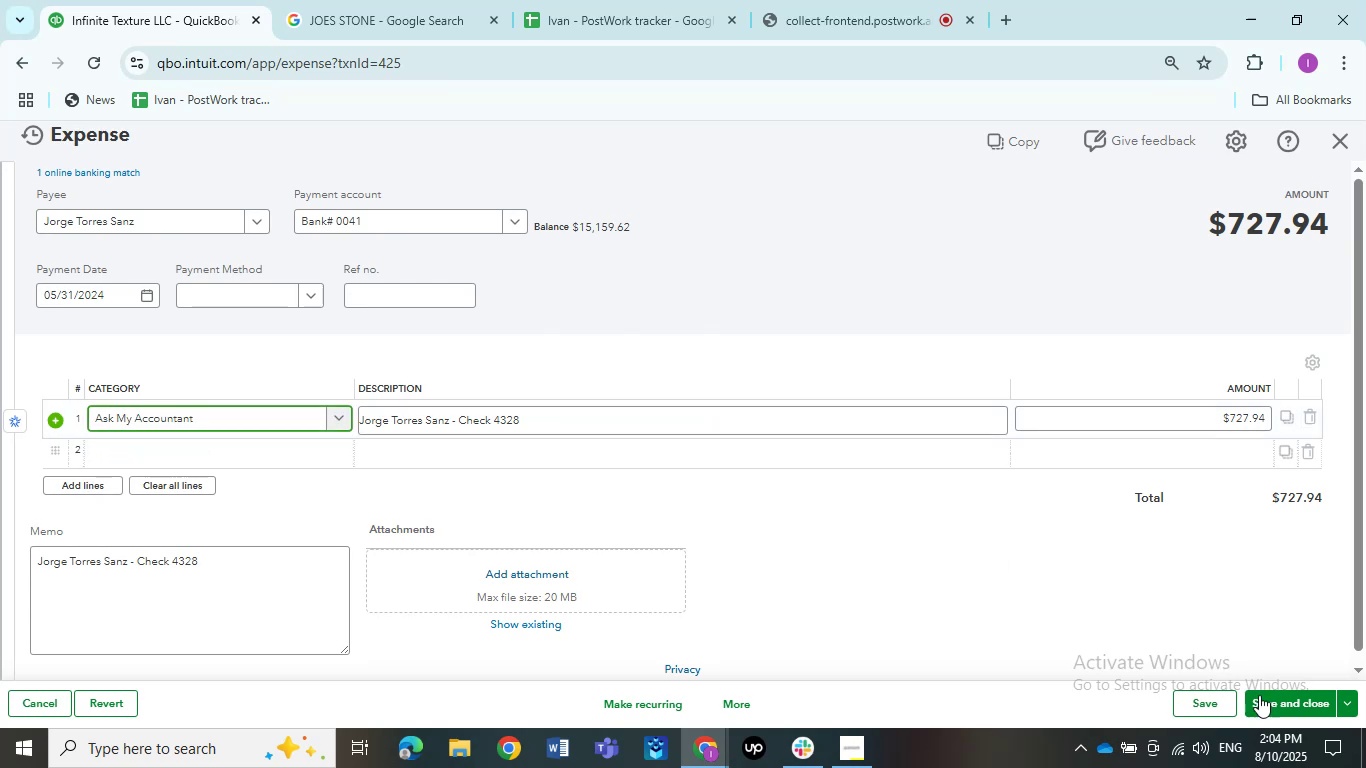 
left_click([1227, 706])
 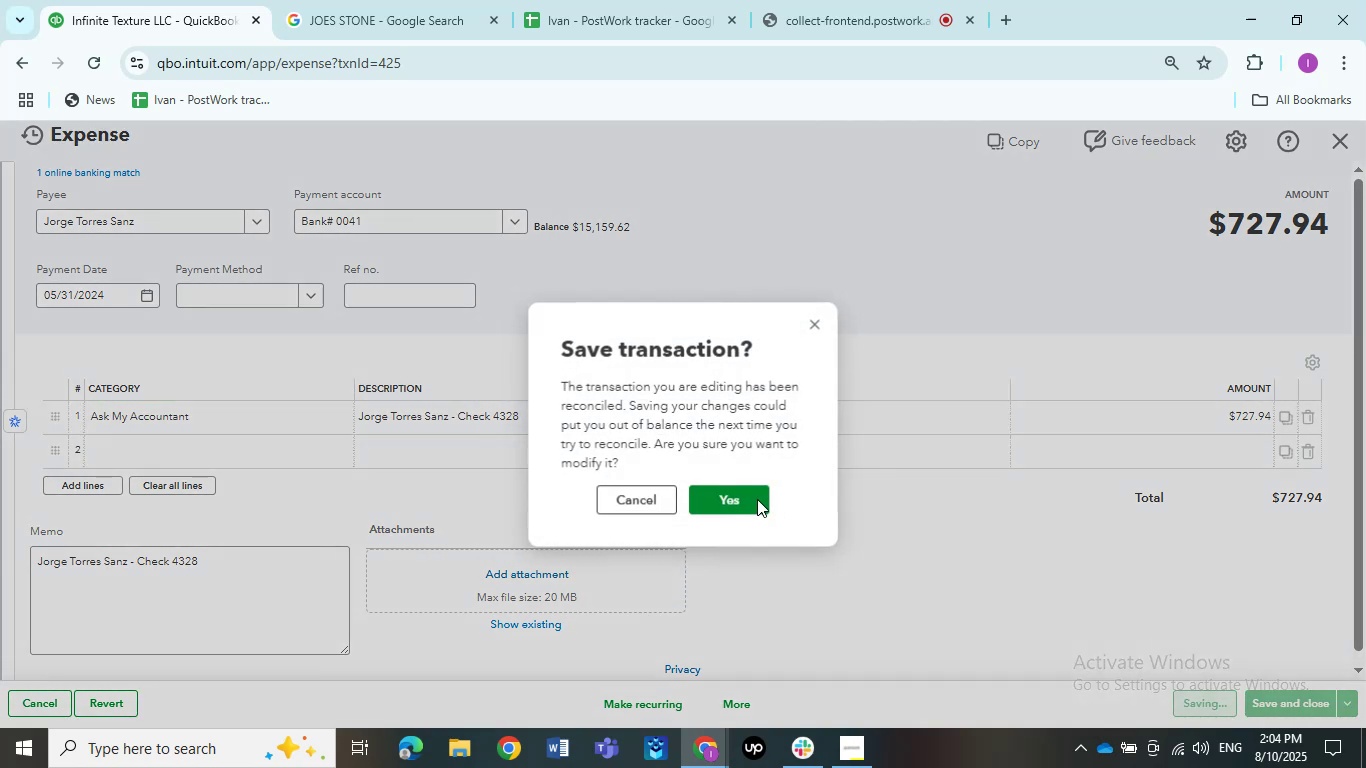 
left_click([744, 499])
 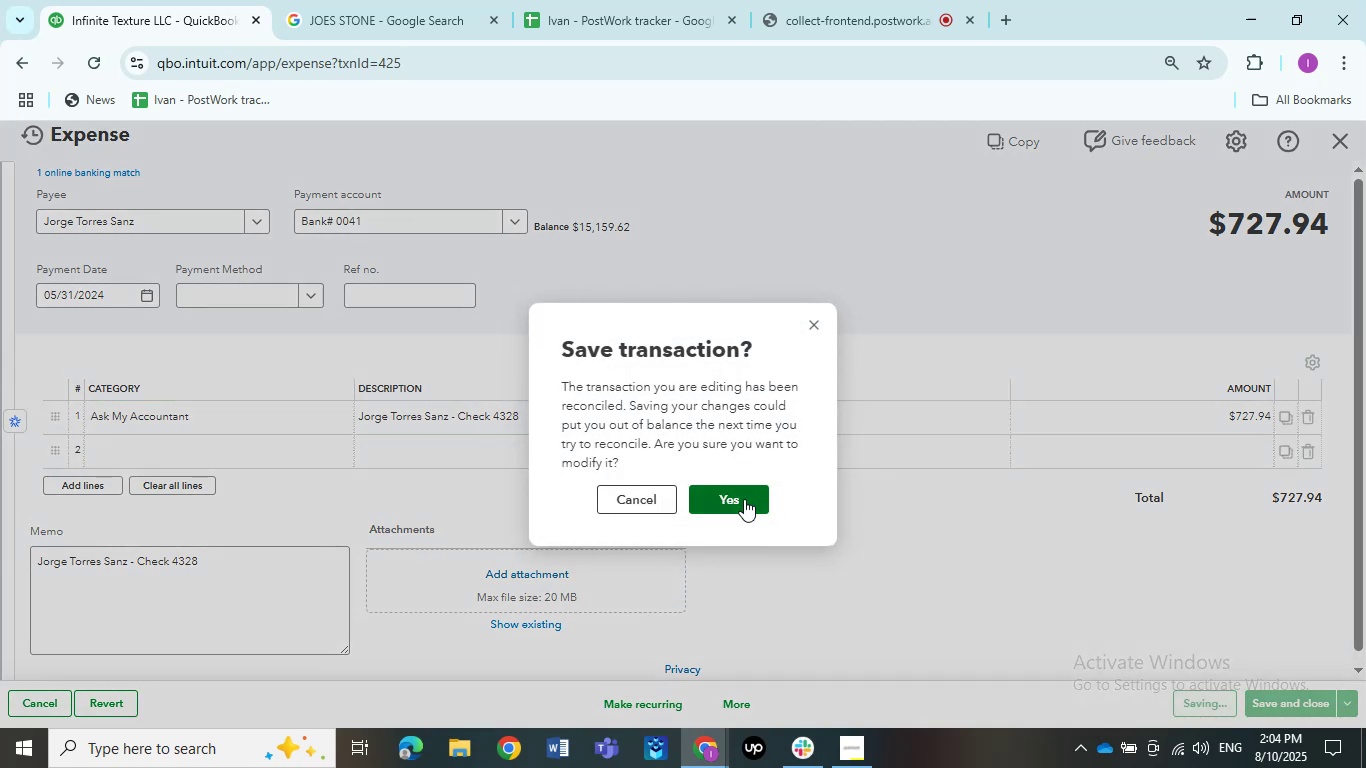 
left_click([744, 499])
 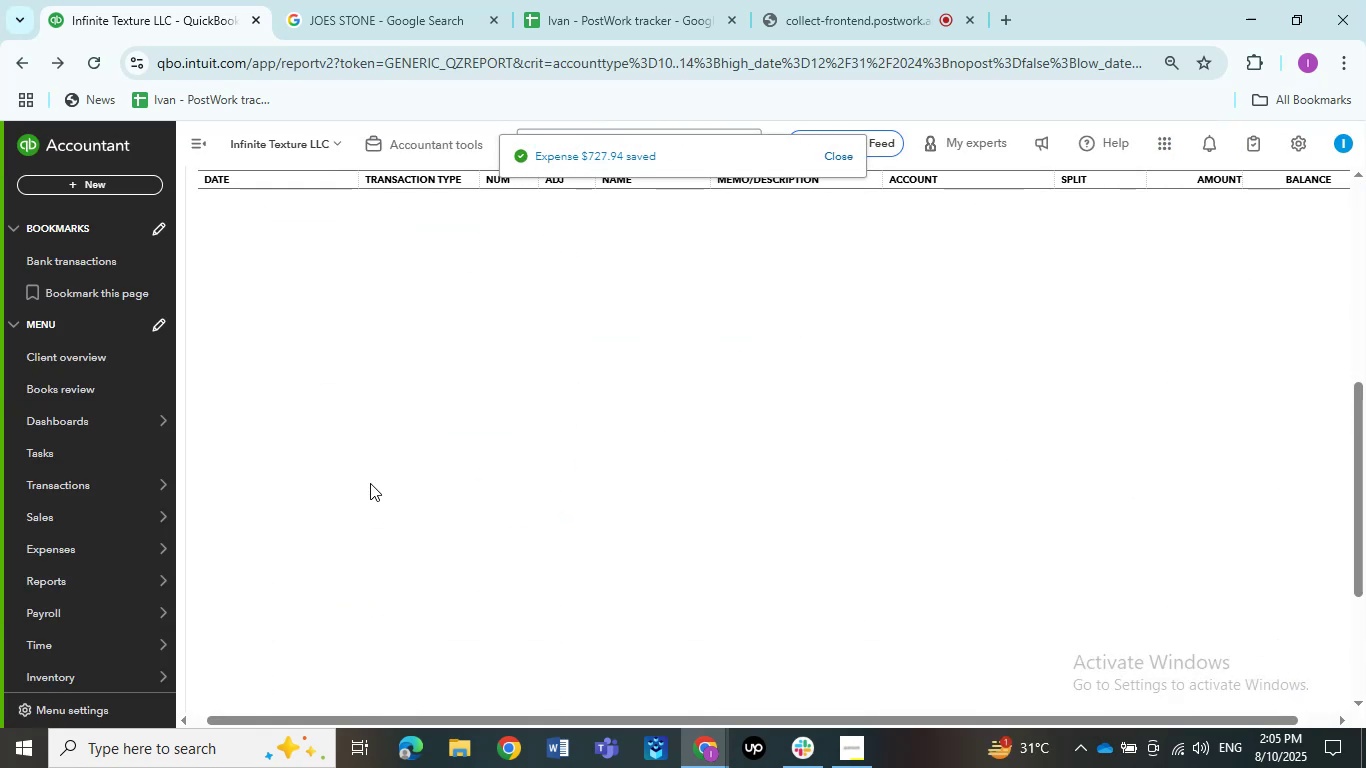 
wait(7.14)
 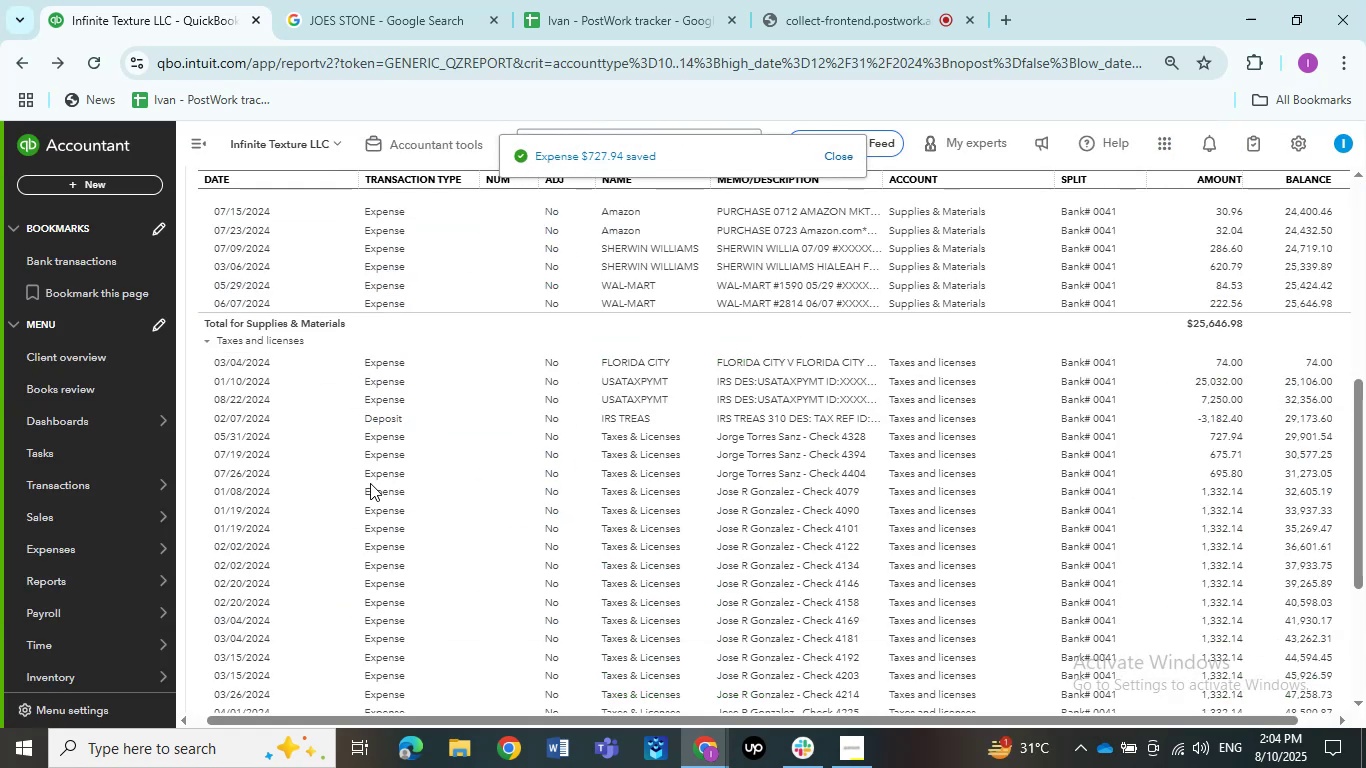 
left_click([803, 441])
 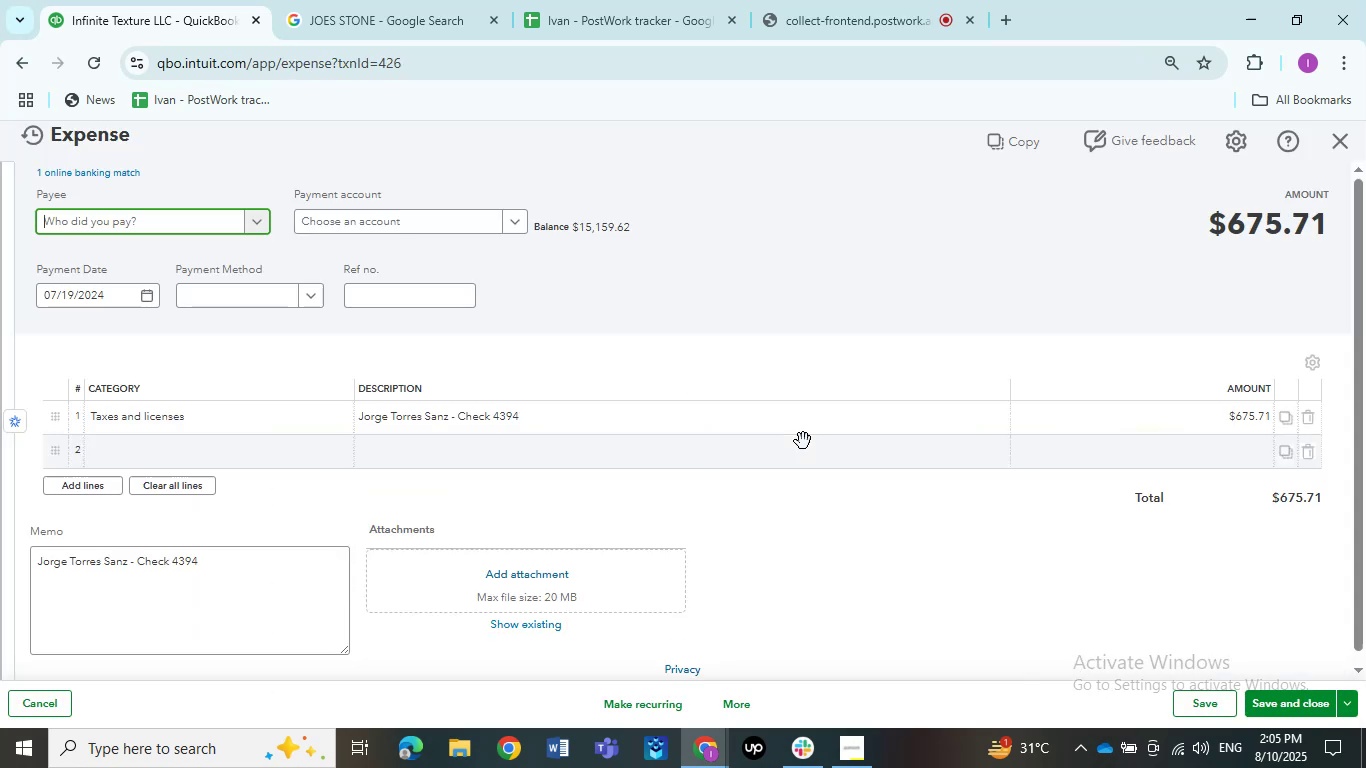 
left_click([170, 222])
 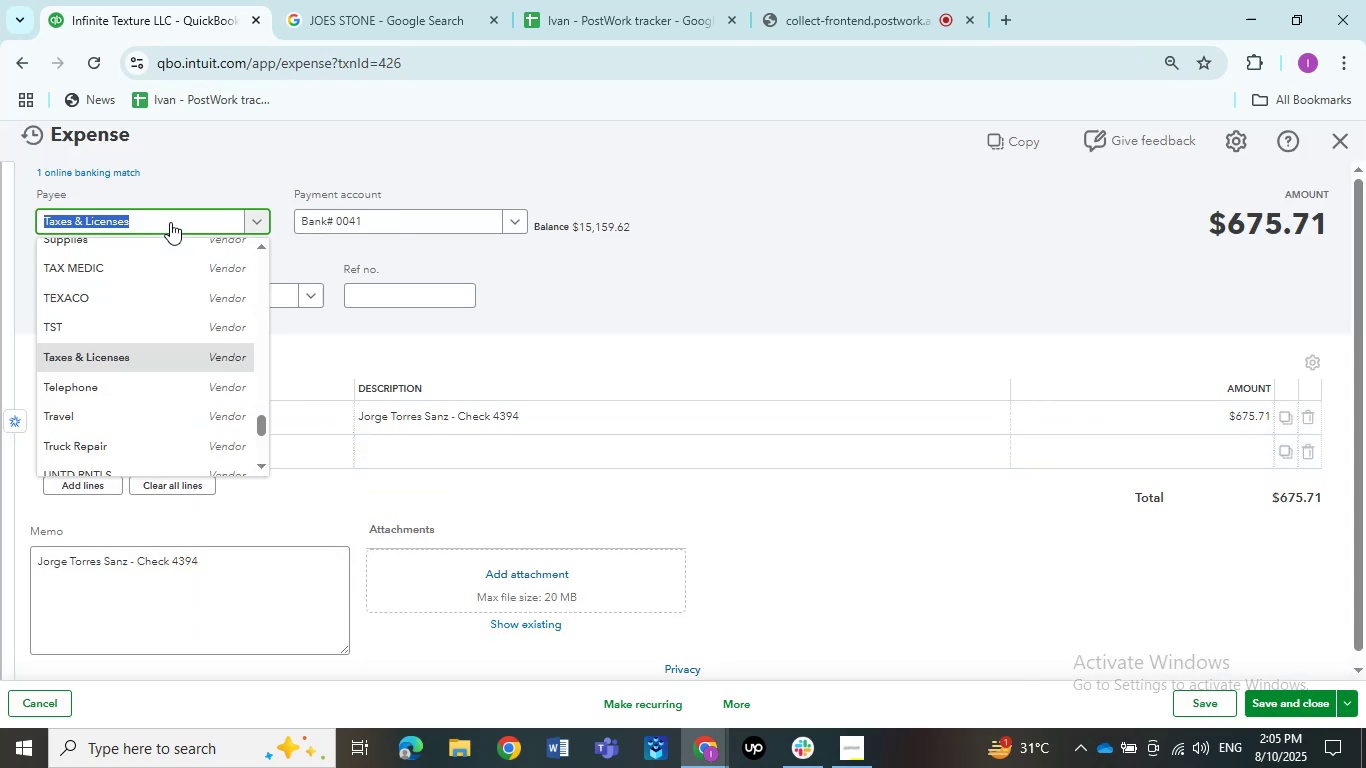 
key(Control+V)
 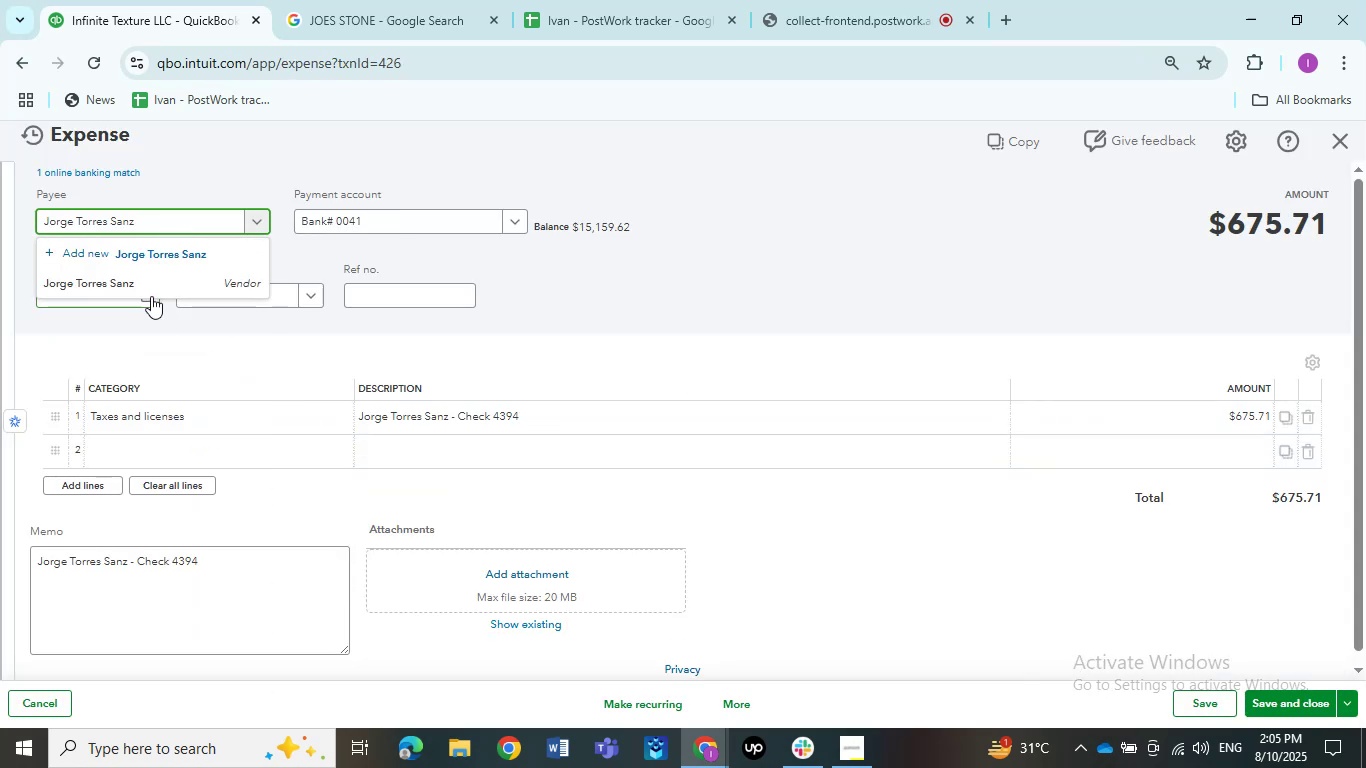 
left_click([151, 281])
 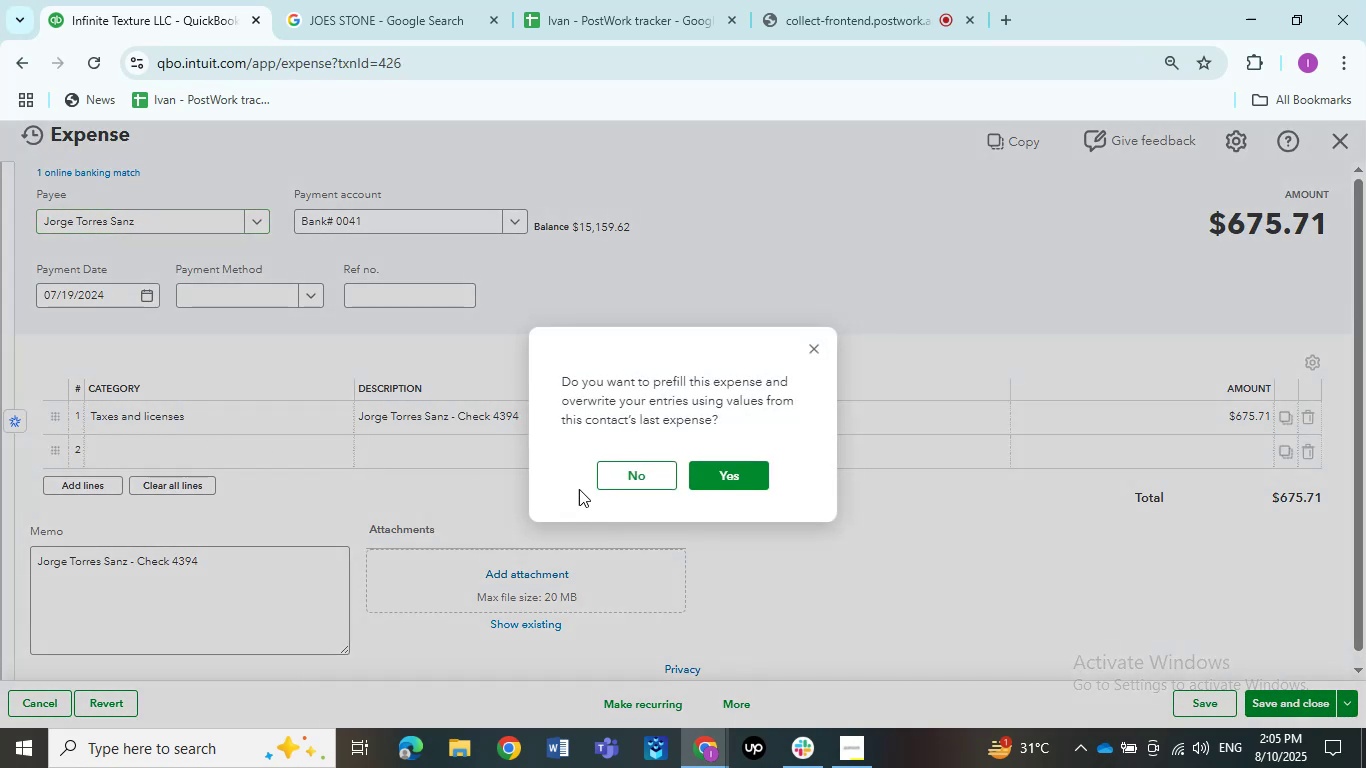 
left_click([618, 485])
 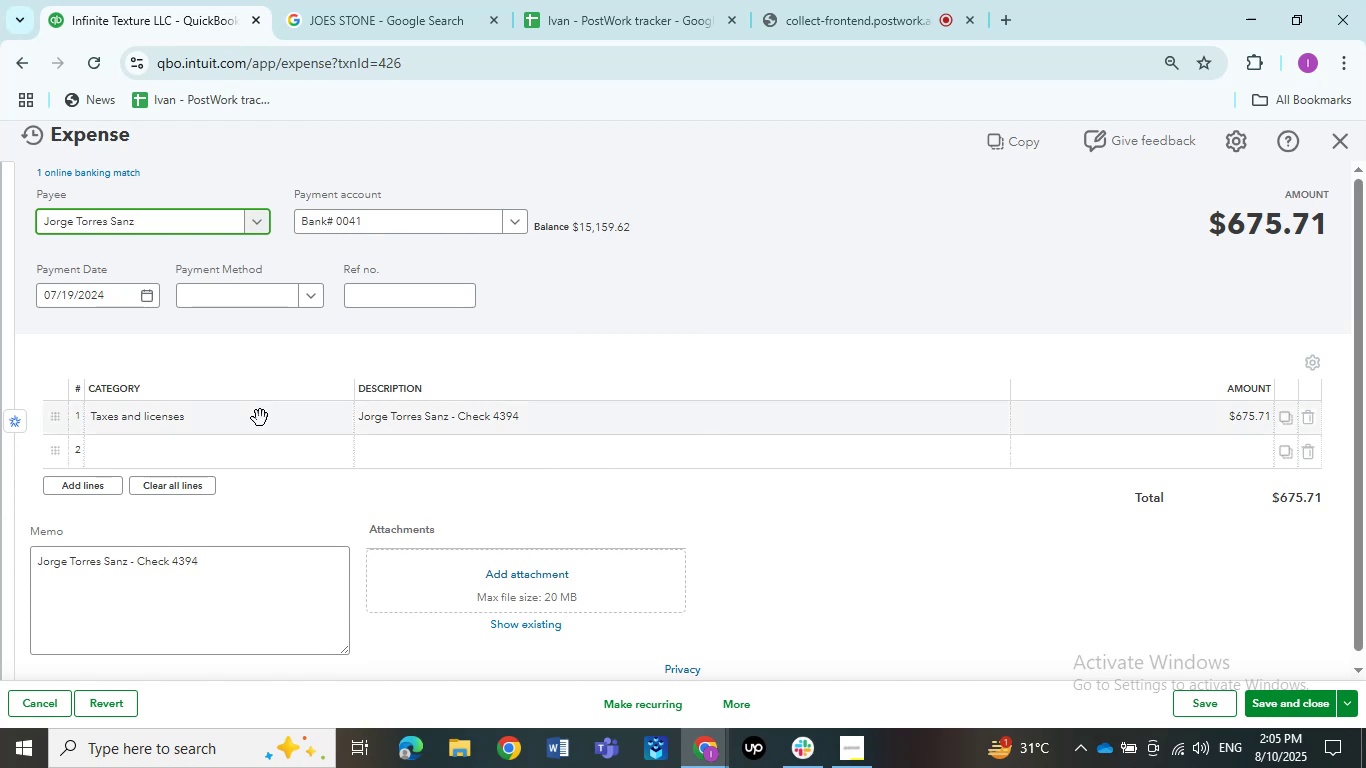 
left_click([252, 417])
 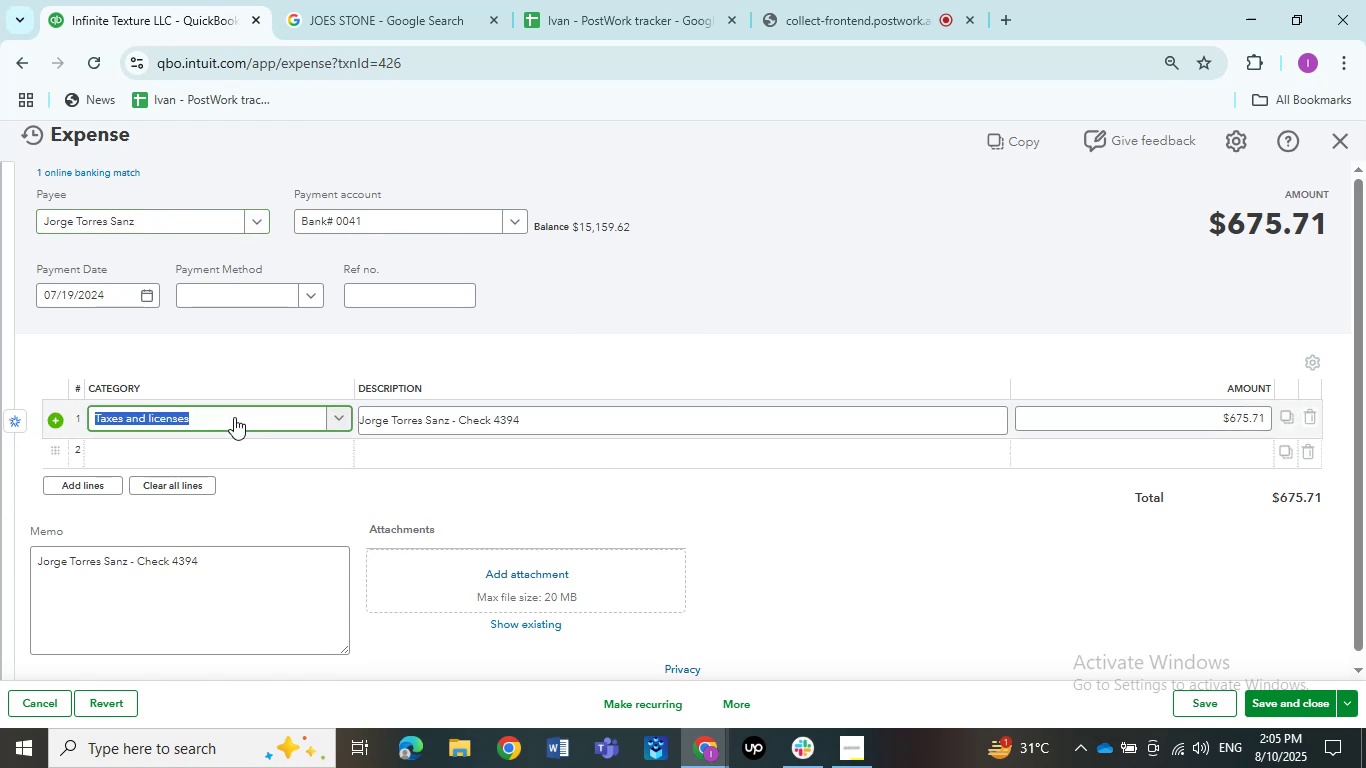 
type(Ask my)
 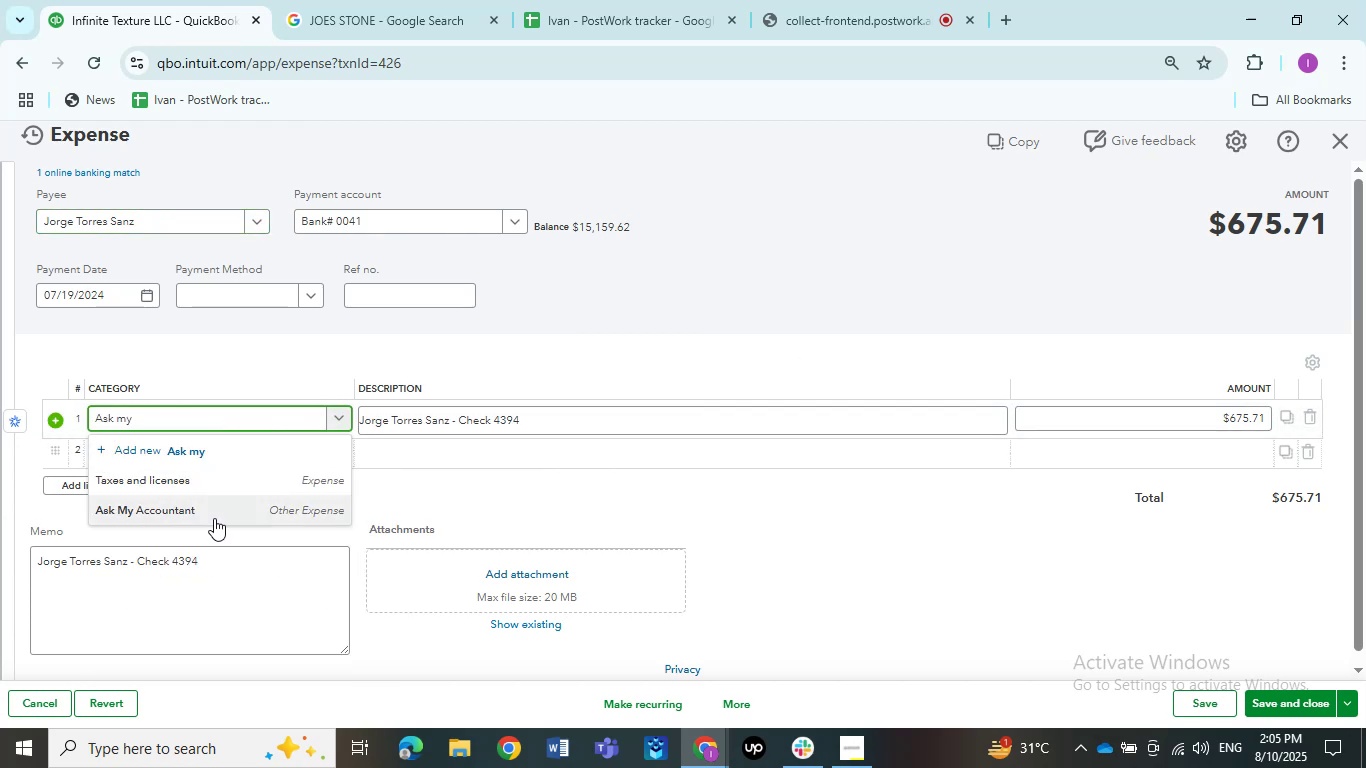 
left_click([214, 518])
 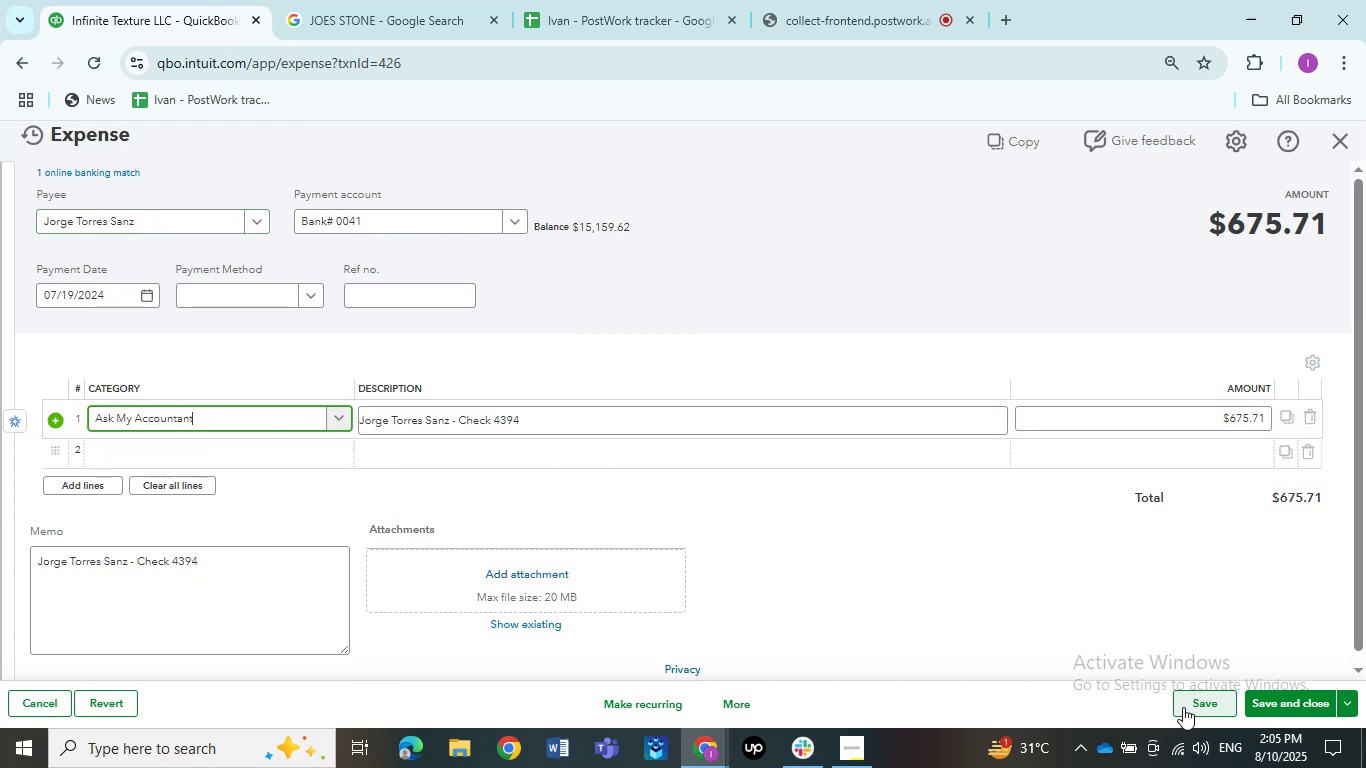 
left_click([1183, 707])
 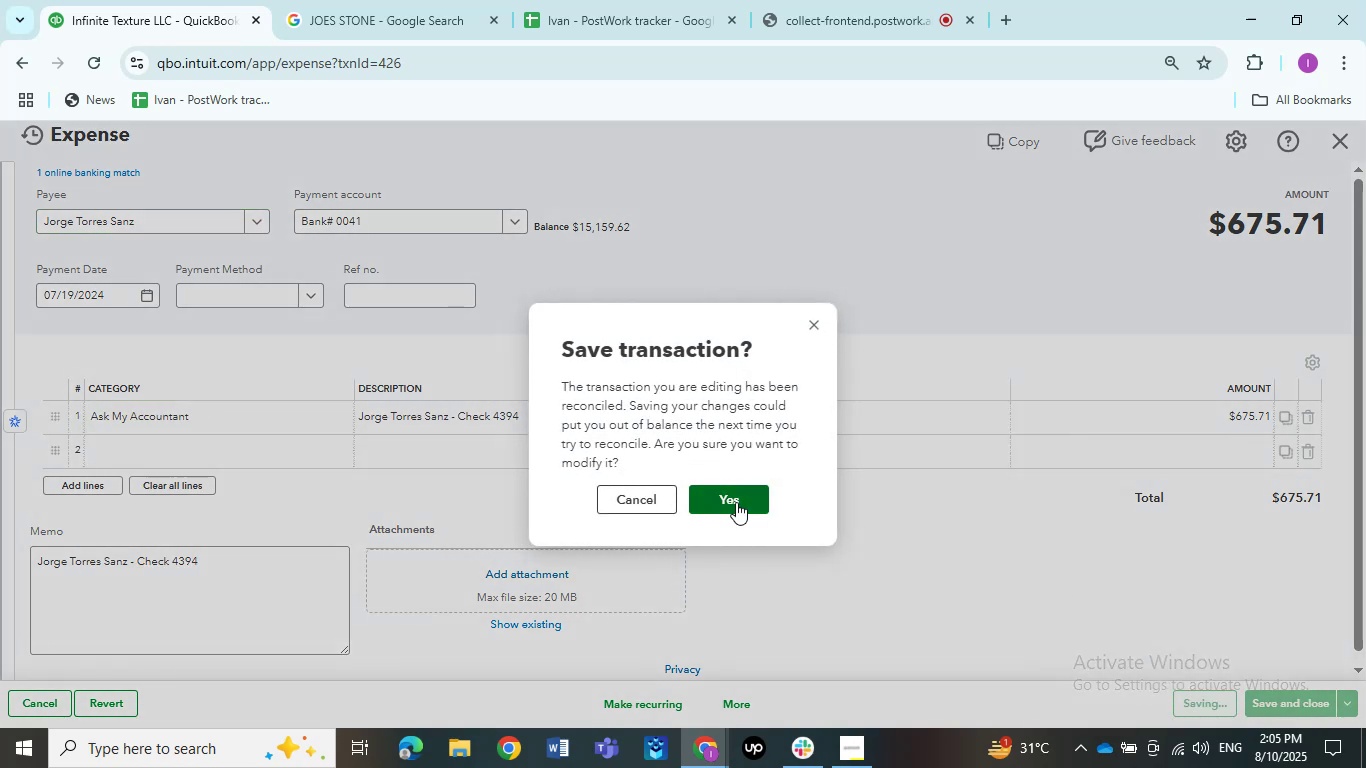 
left_click([736, 502])
 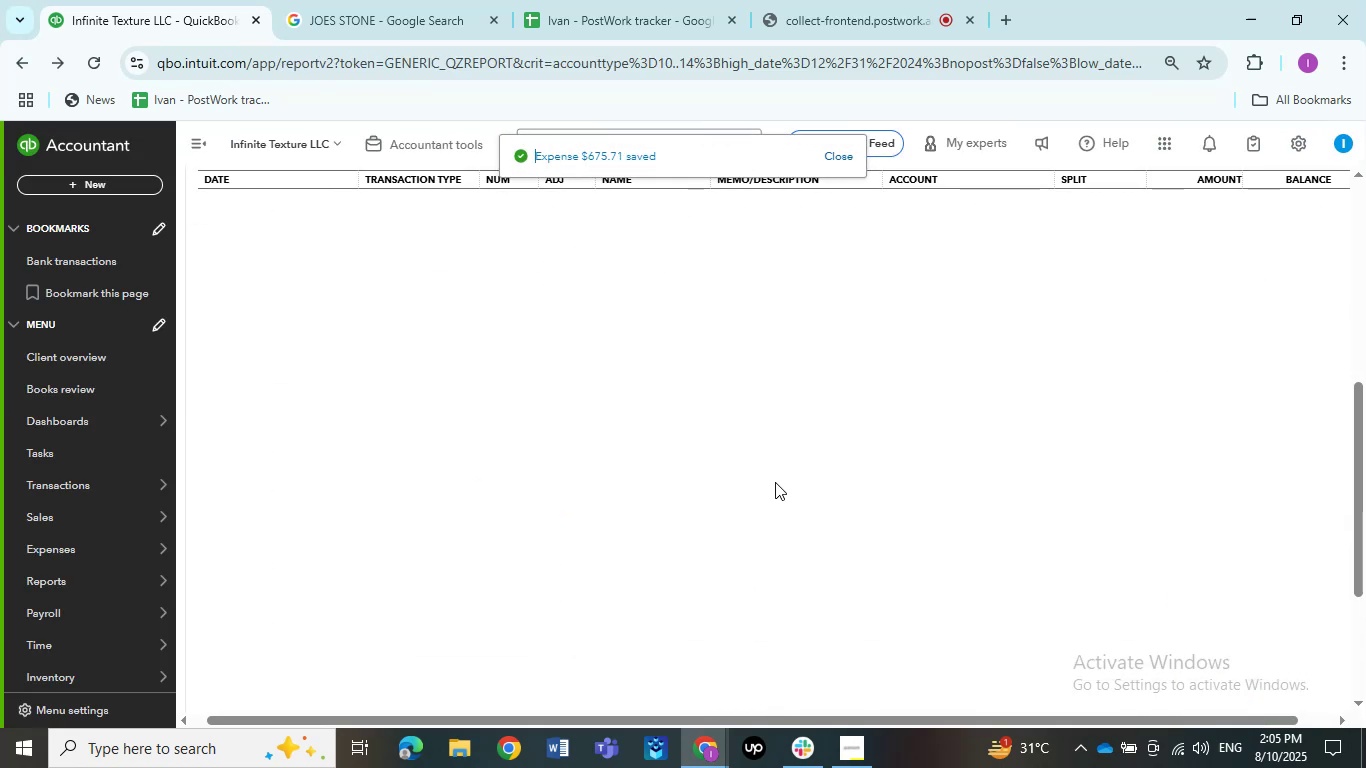 
wait(10.78)
 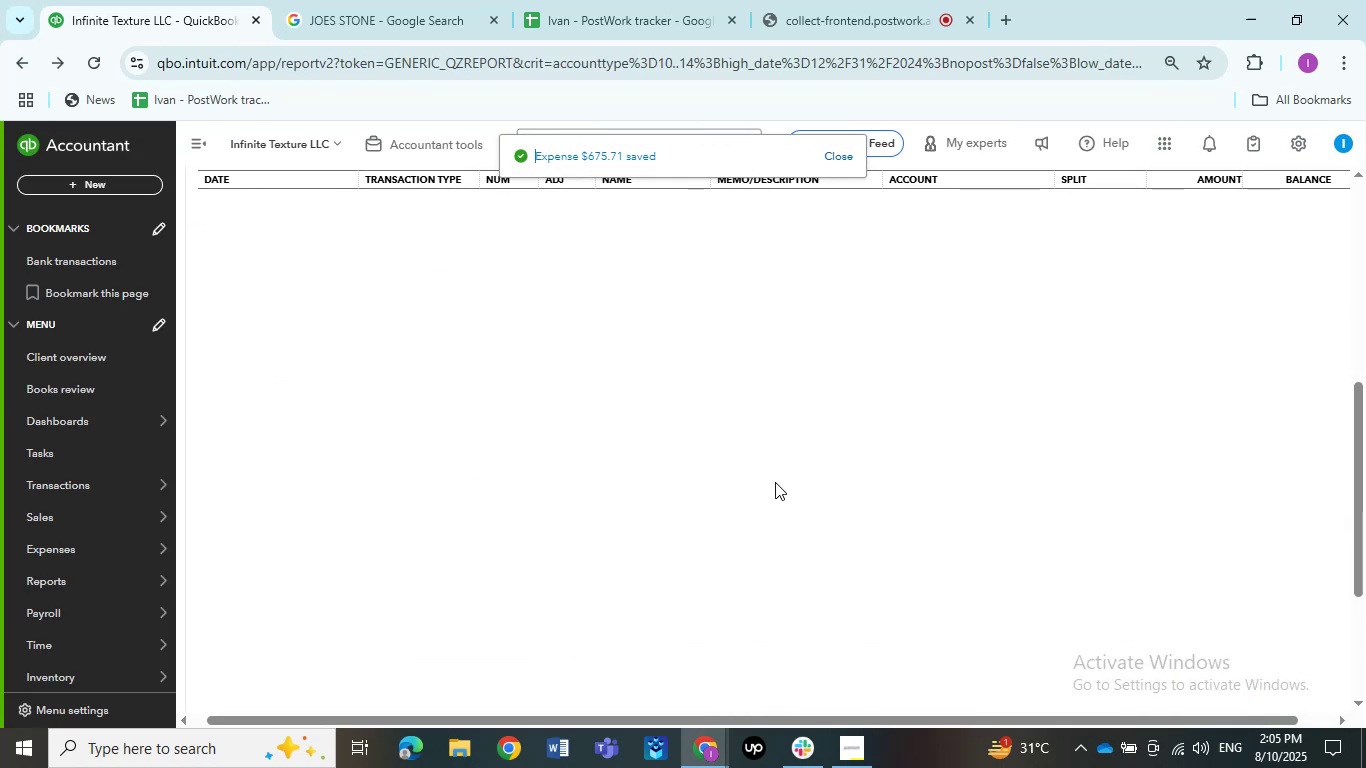 
left_click([783, 436])
 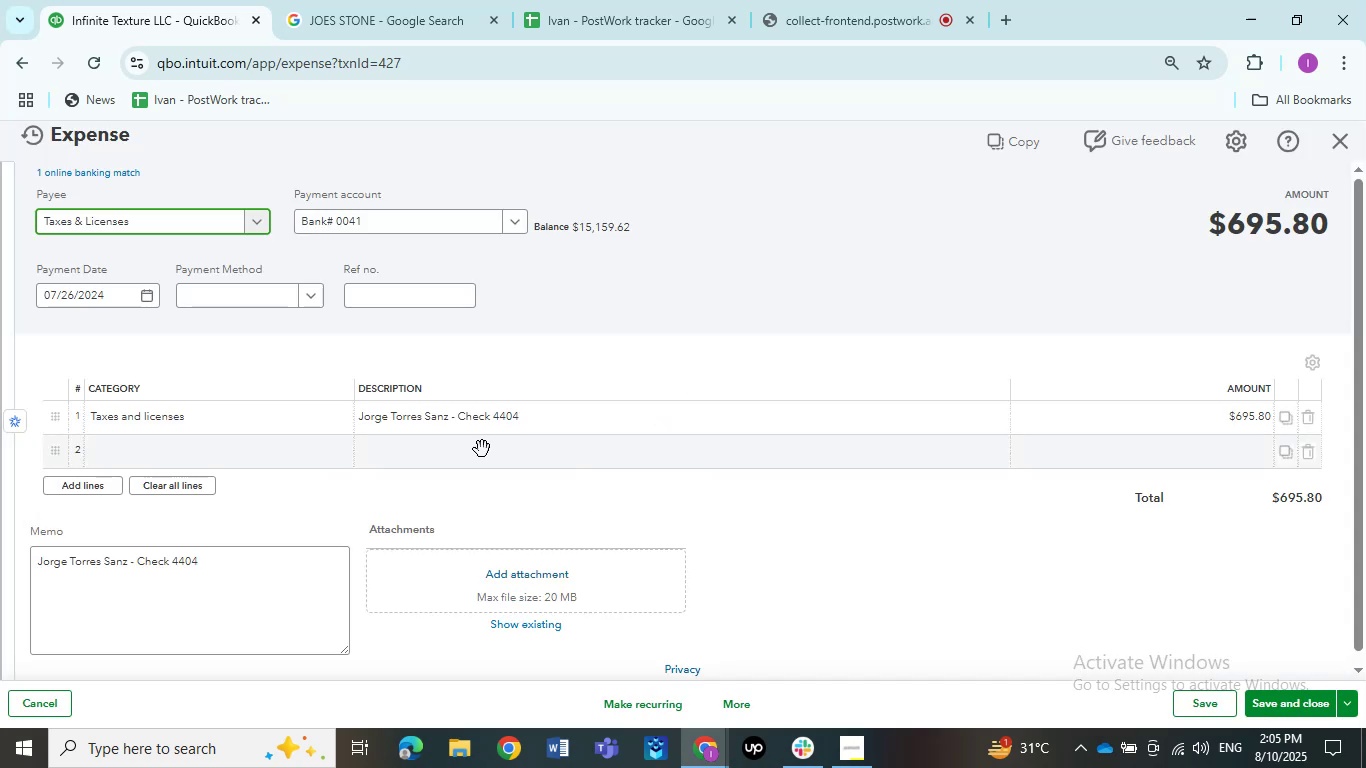 
wait(5.25)
 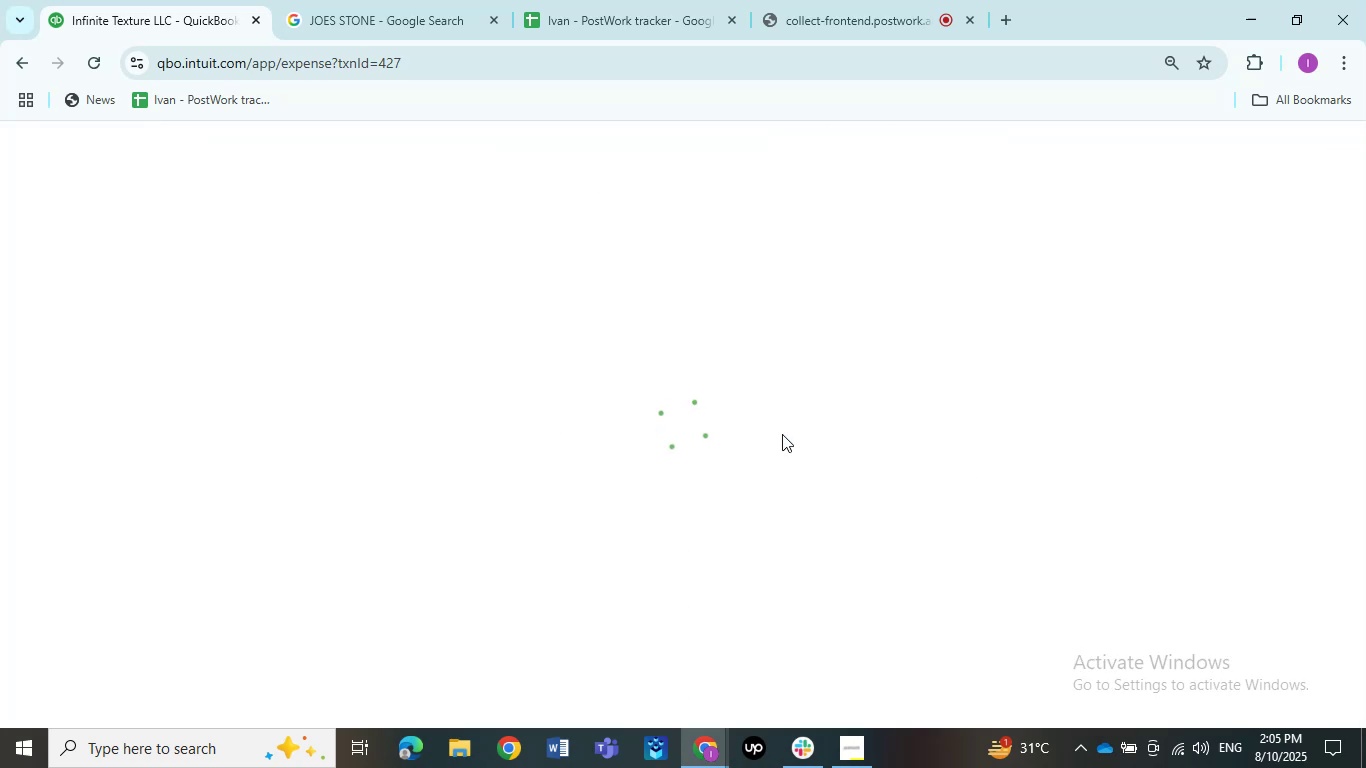 
left_click([189, 221])
 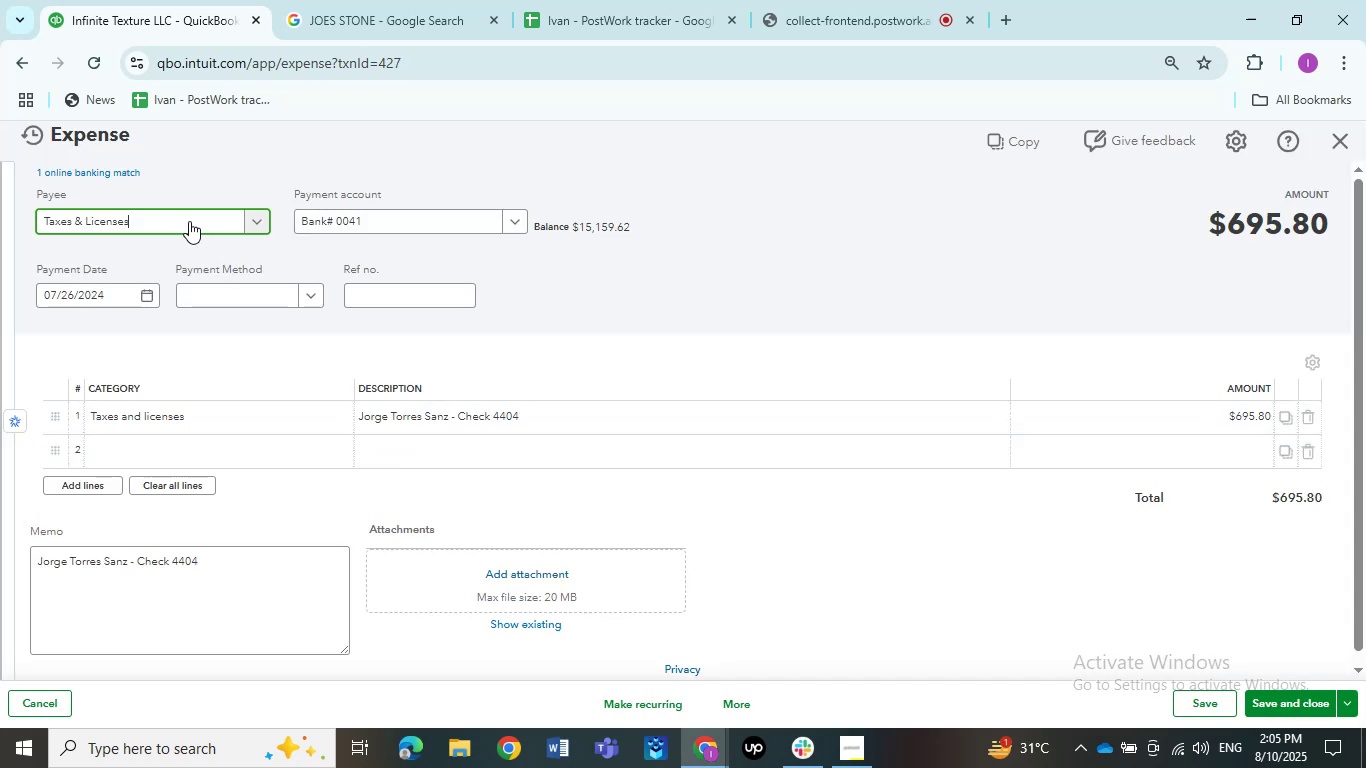 
key(Control+V)
 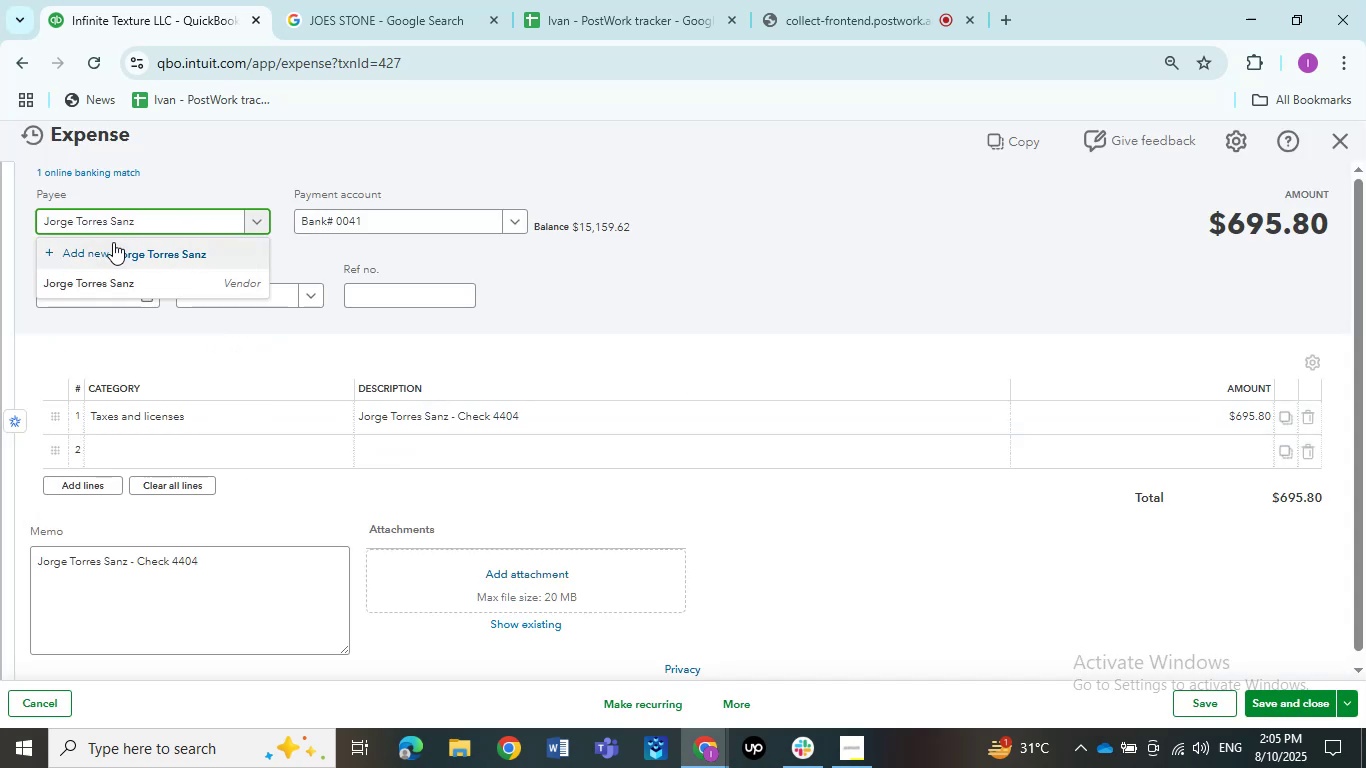 
left_click([112, 280])
 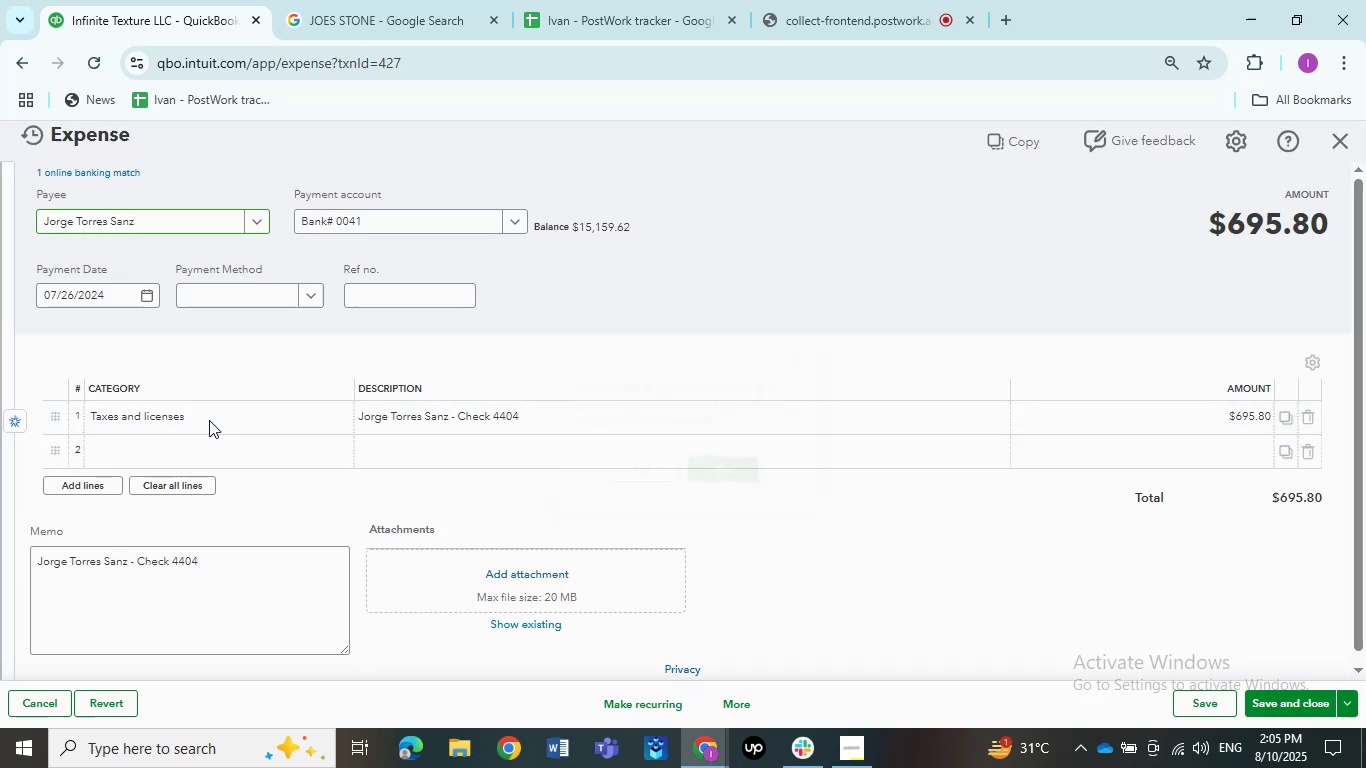 
left_click([209, 420])
 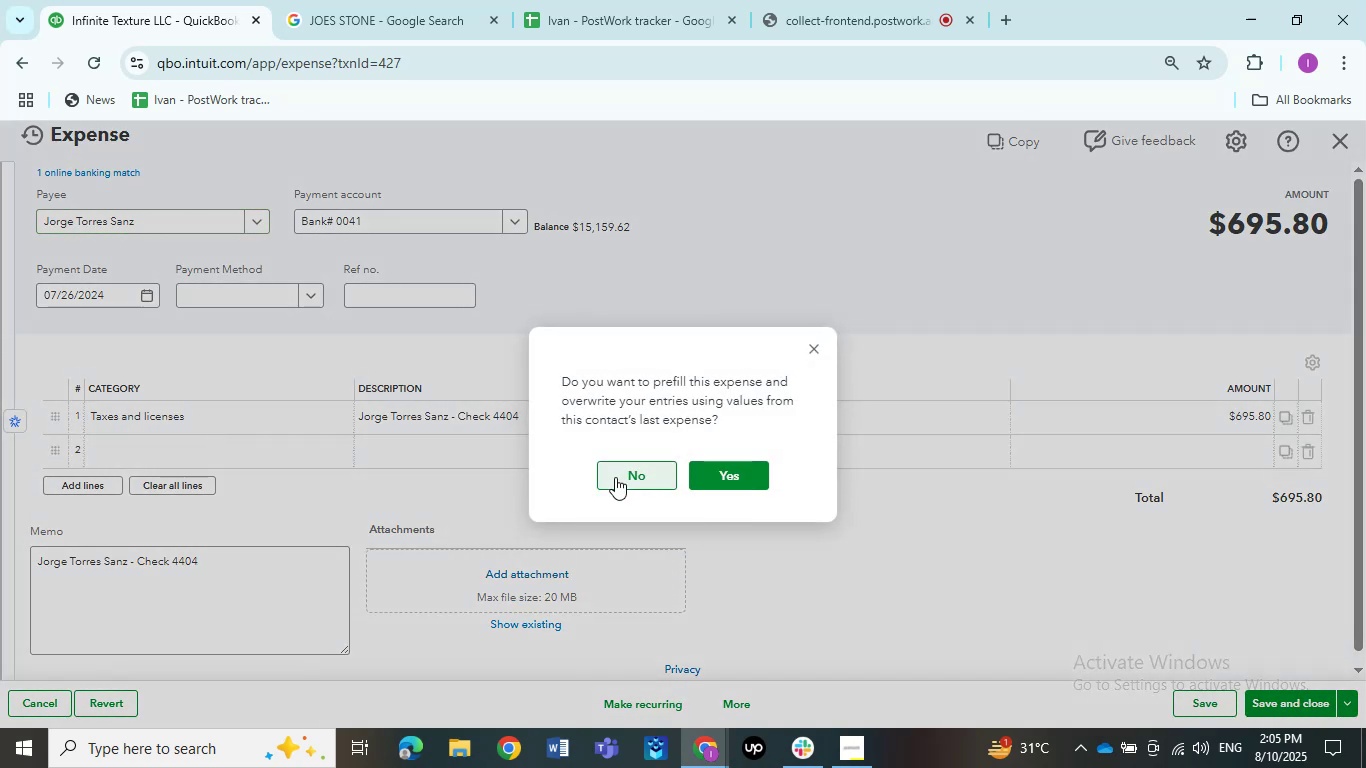 
left_click([621, 481])
 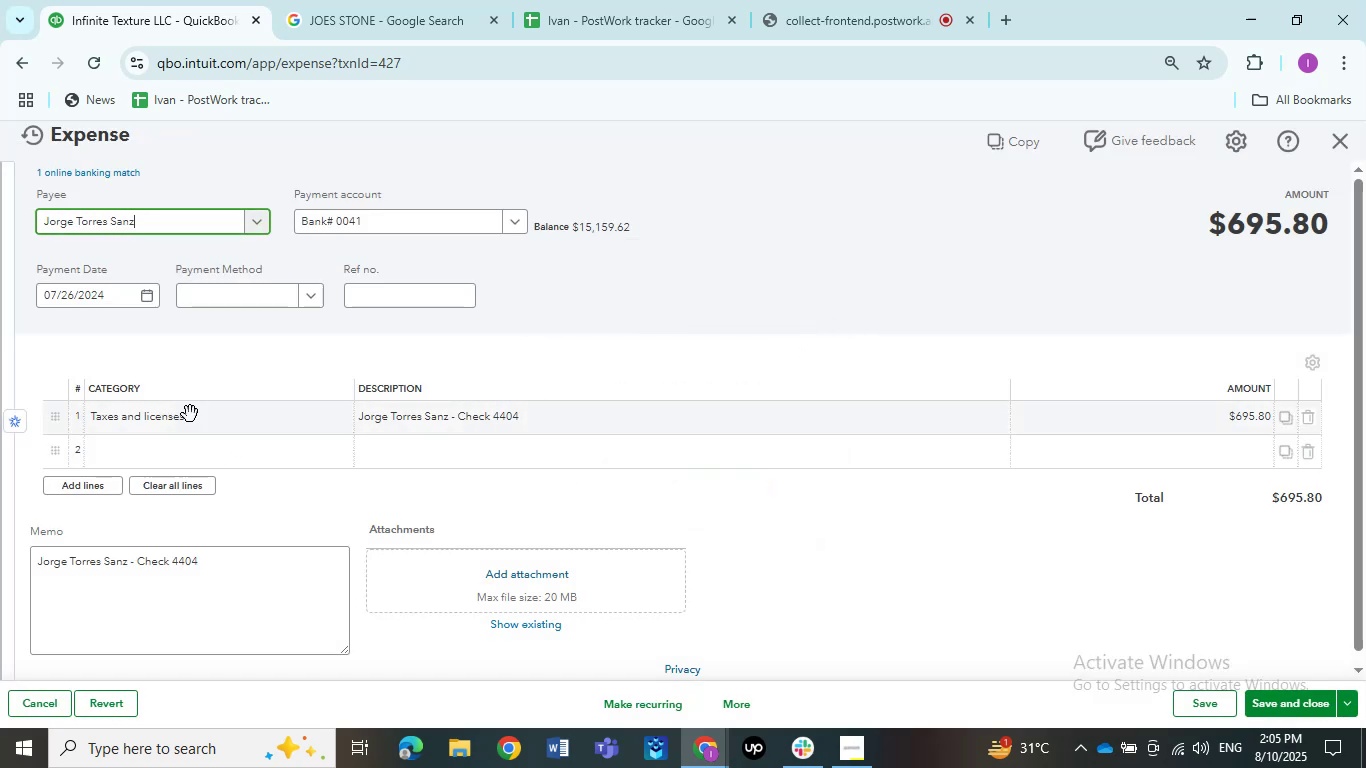 
left_click([190, 414])
 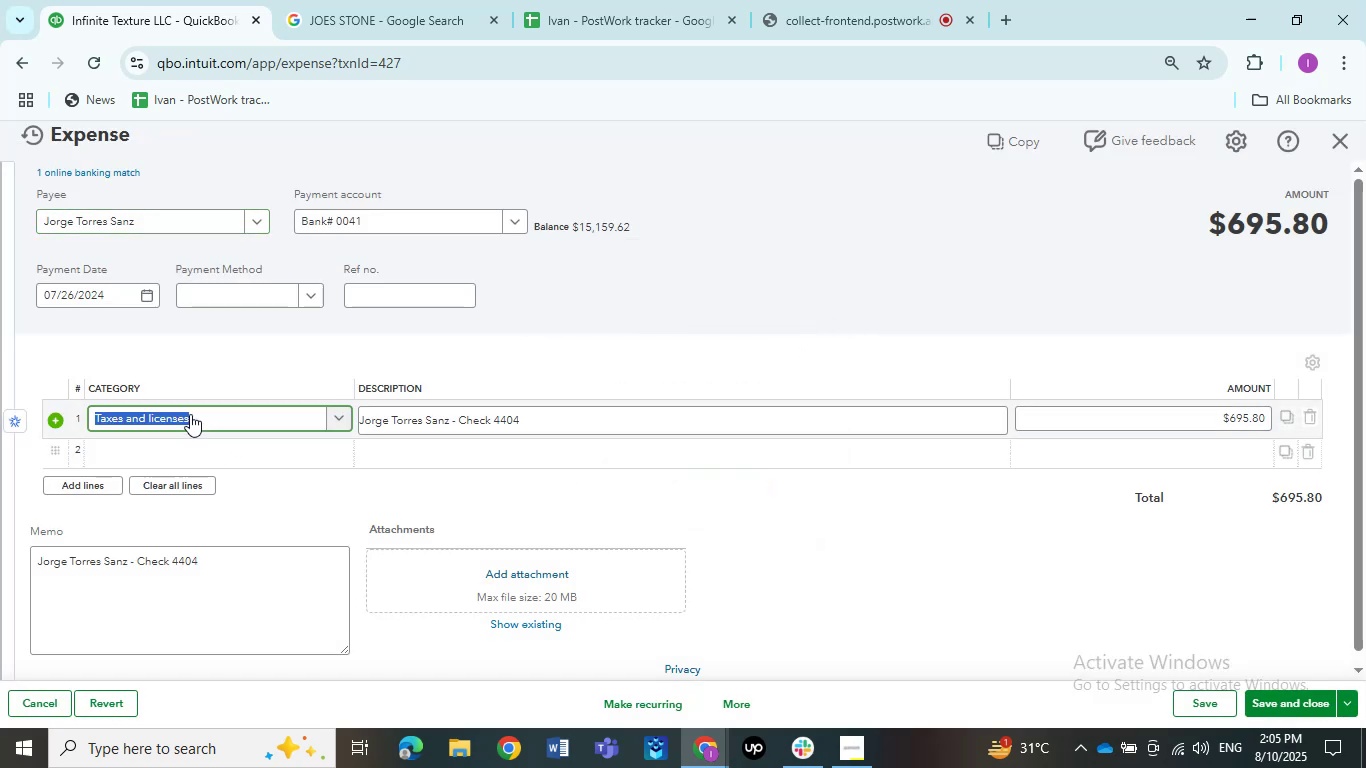 
type(Ask my)
 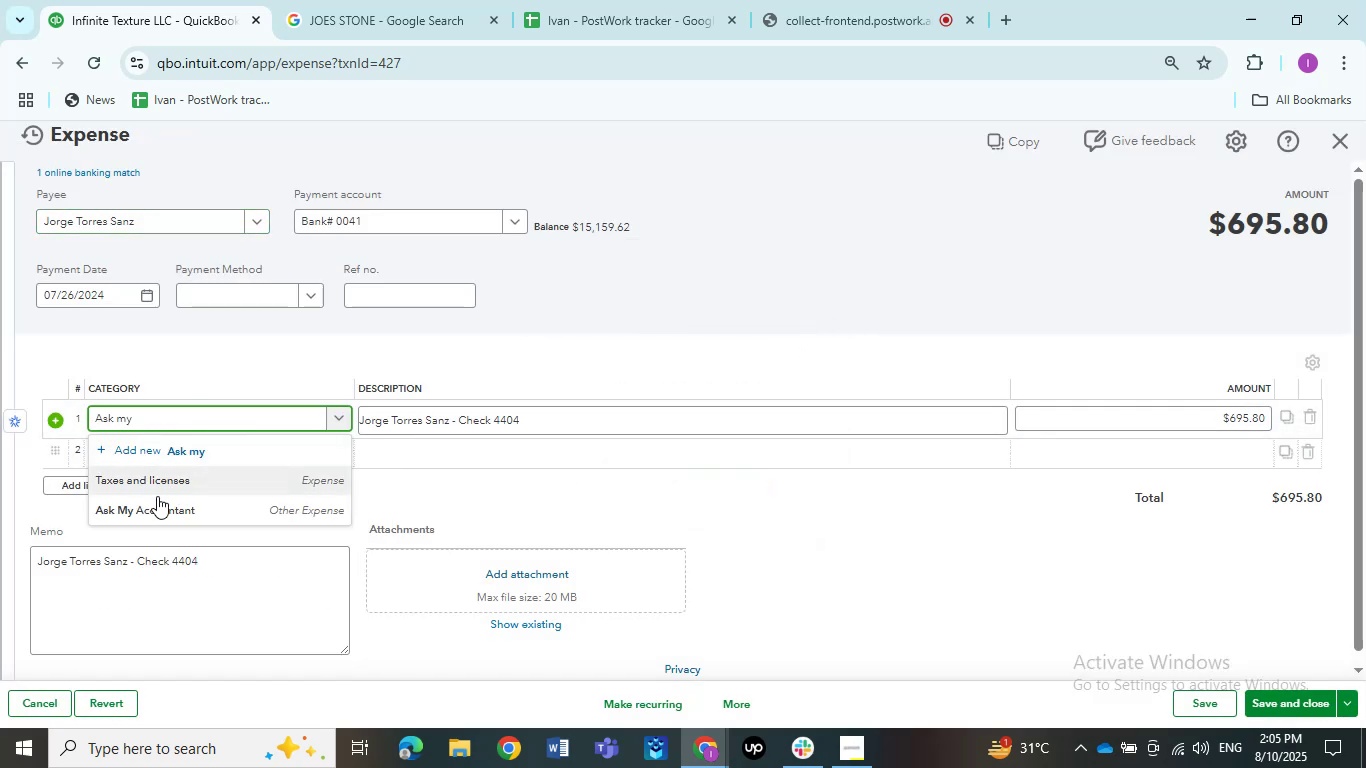 
left_click([157, 496])
 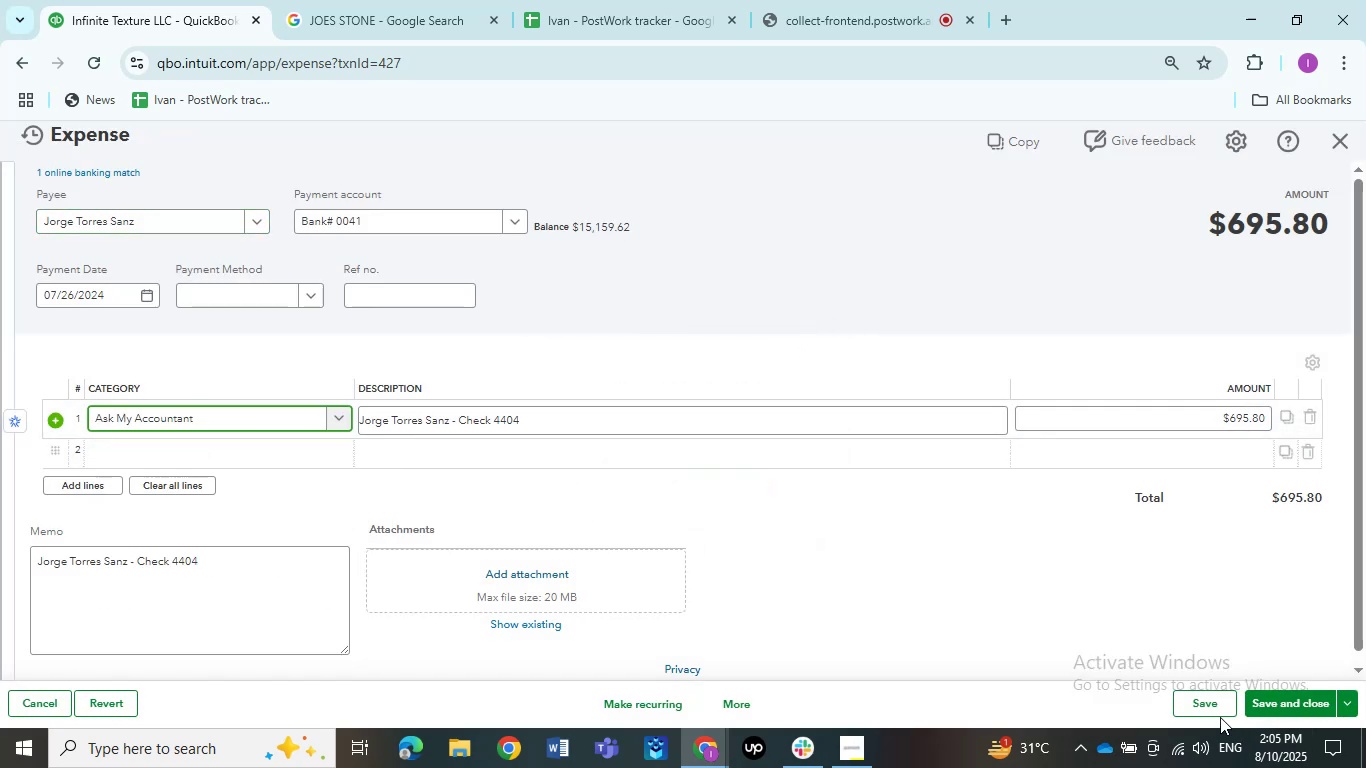 
left_click([1206, 707])
 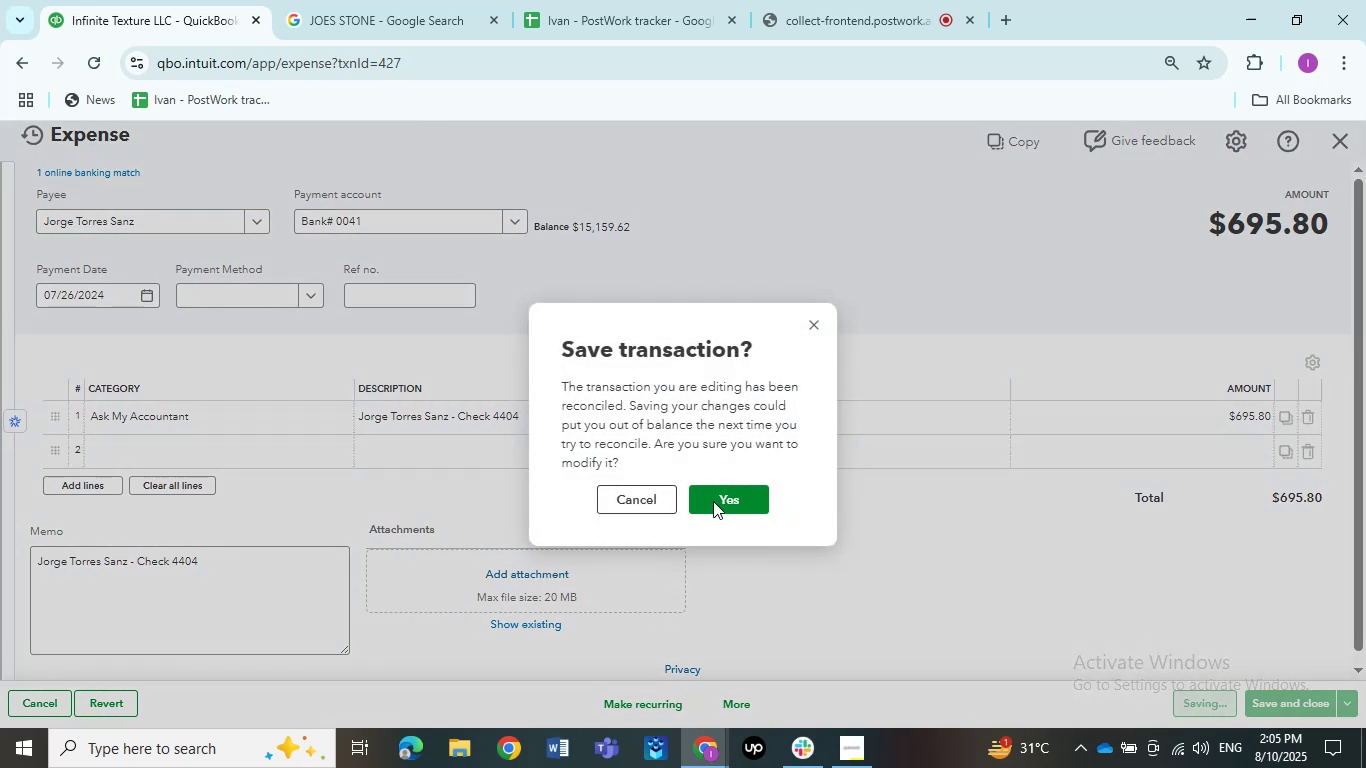 
left_click([713, 501])
 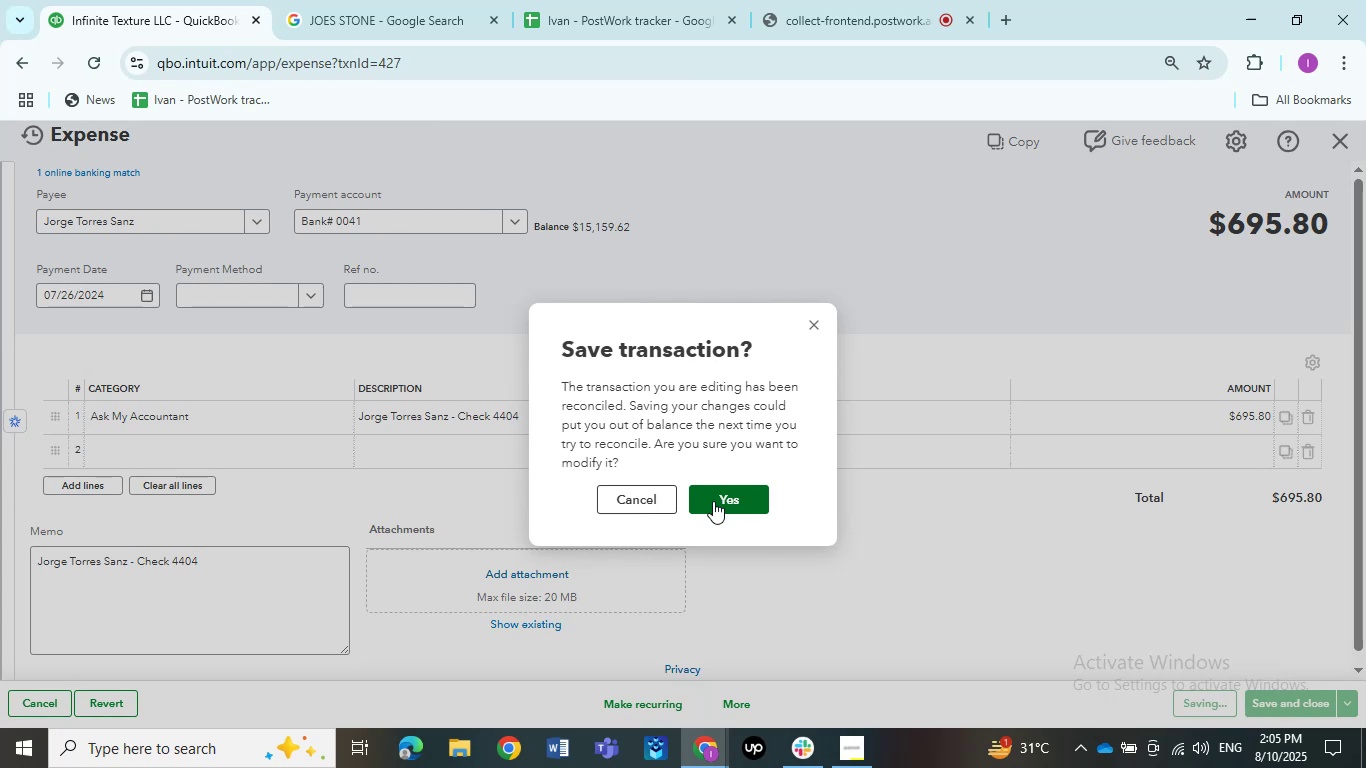 
left_click([713, 501])
 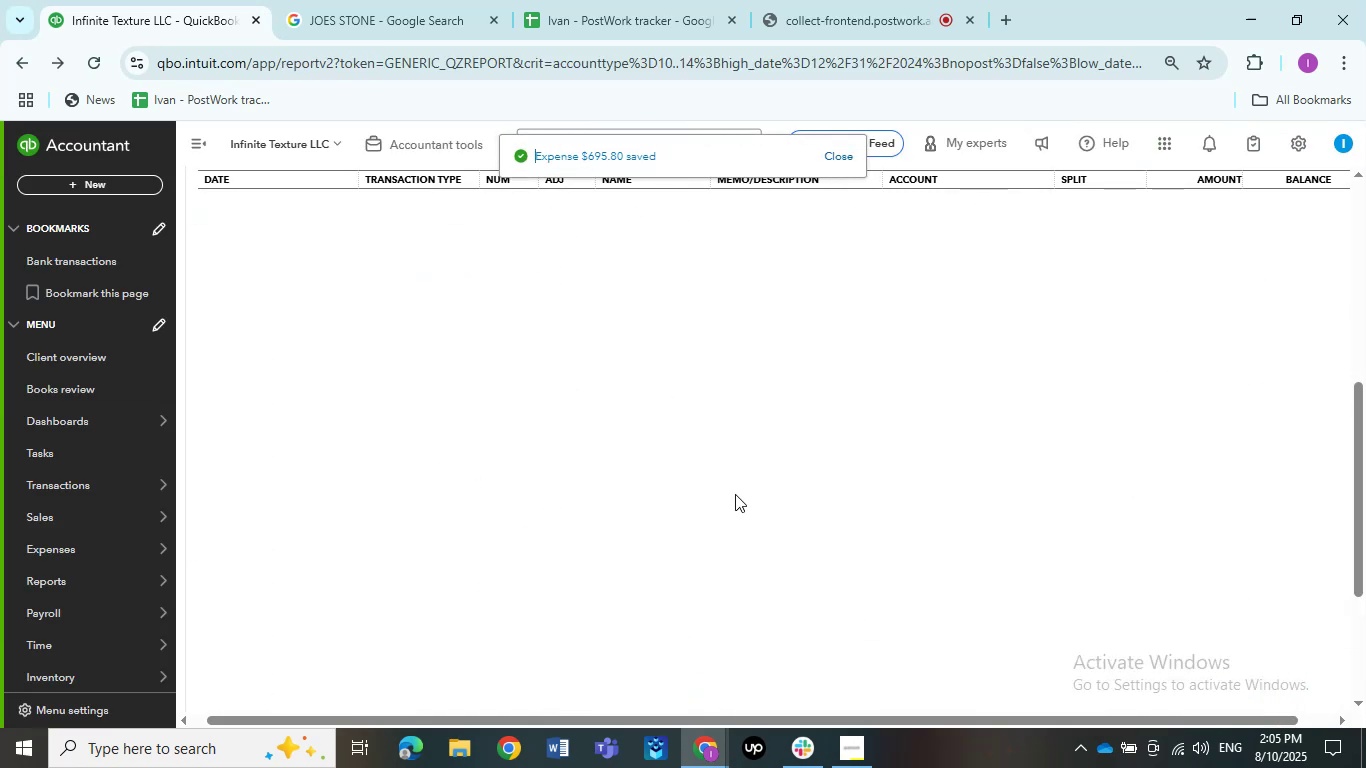 
wait(8.17)
 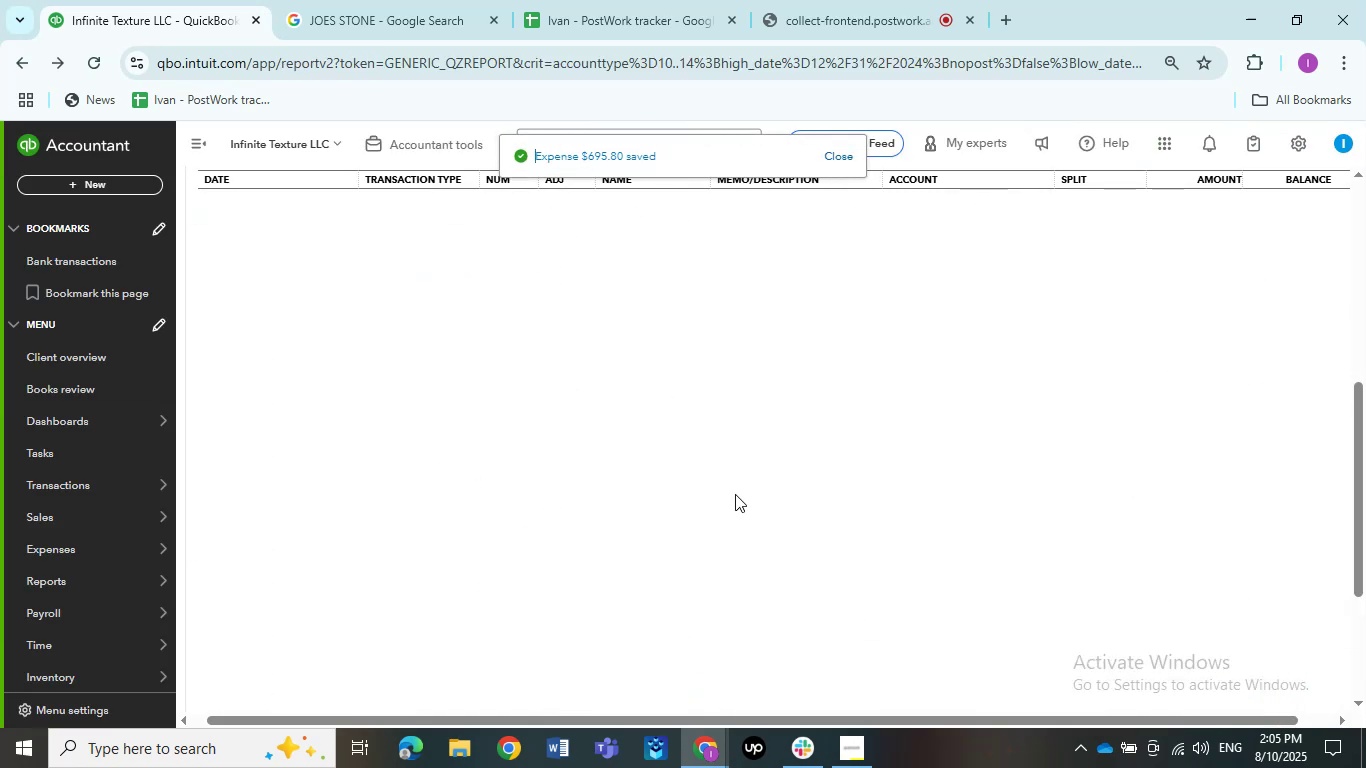 
left_click([764, 434])
 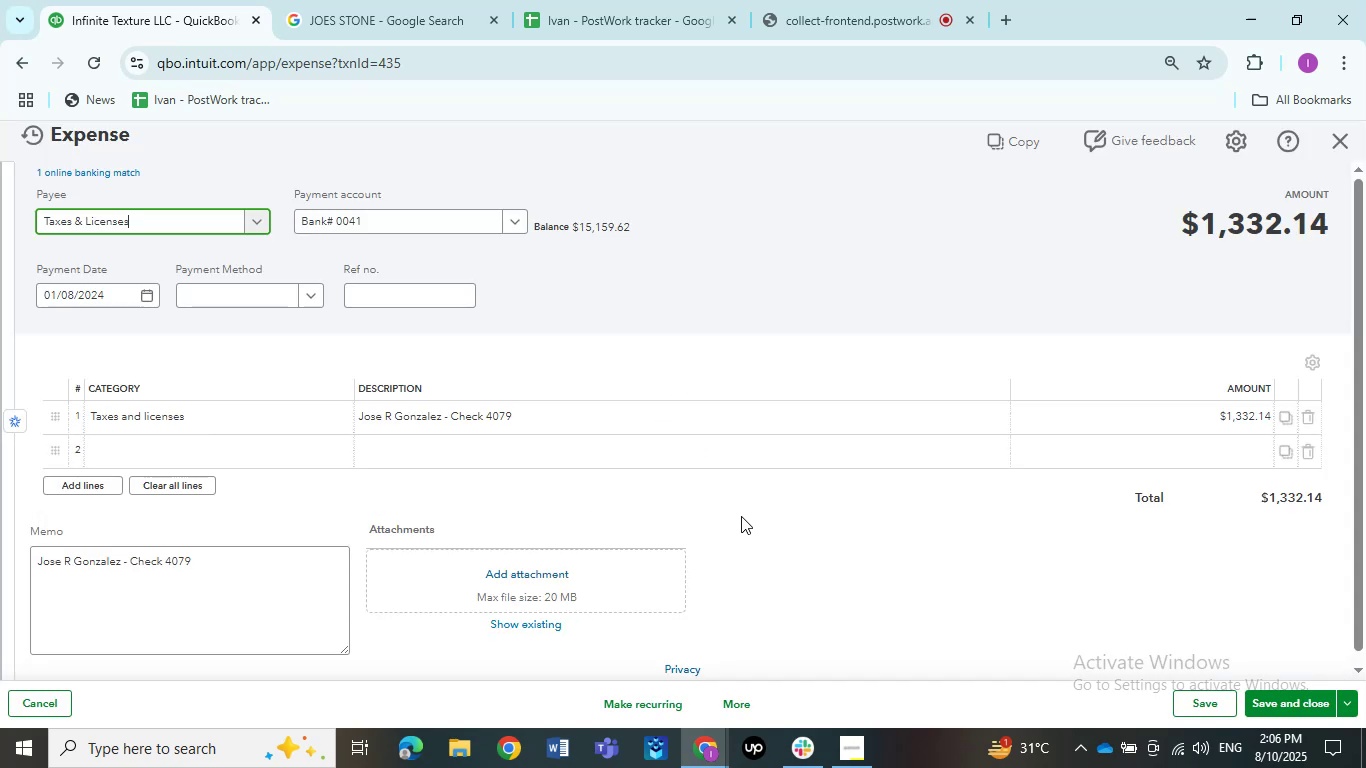 
wait(9.53)
 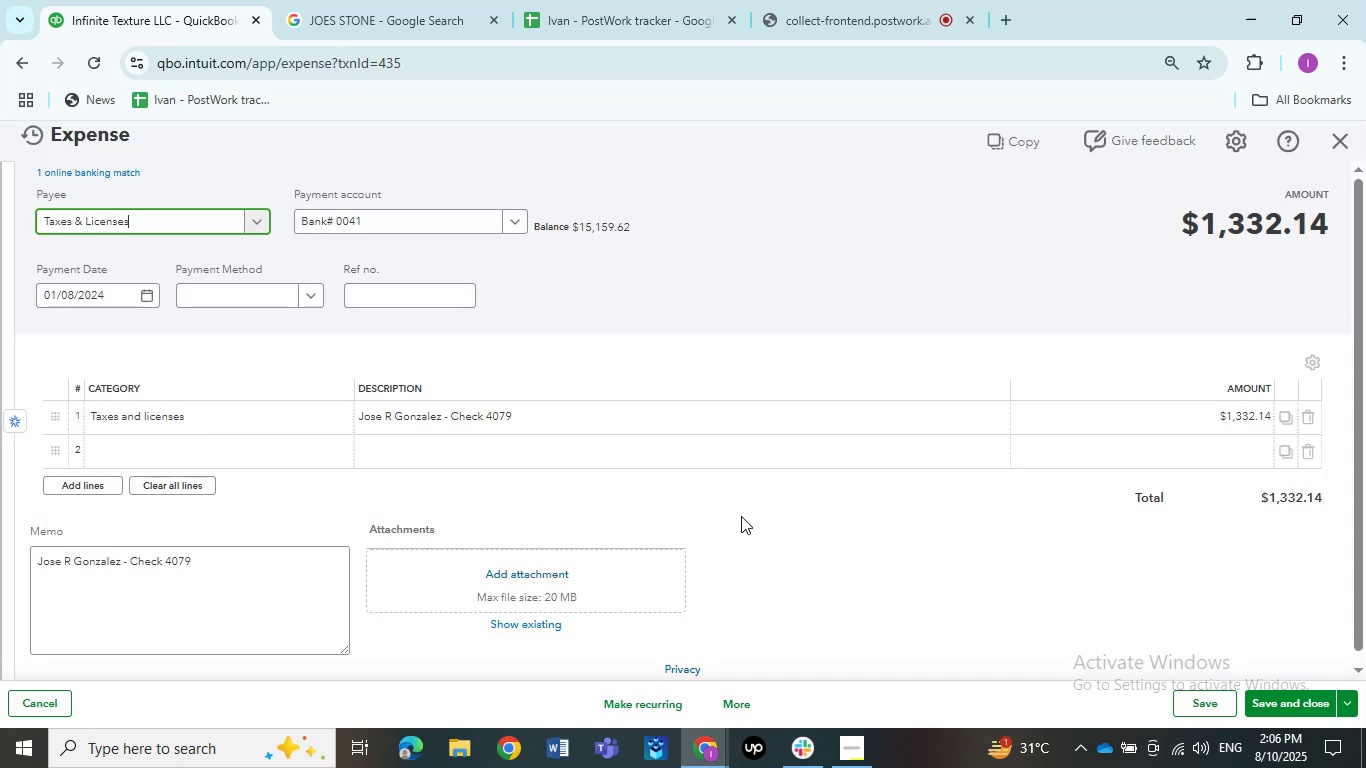 
left_click([440, 420])
 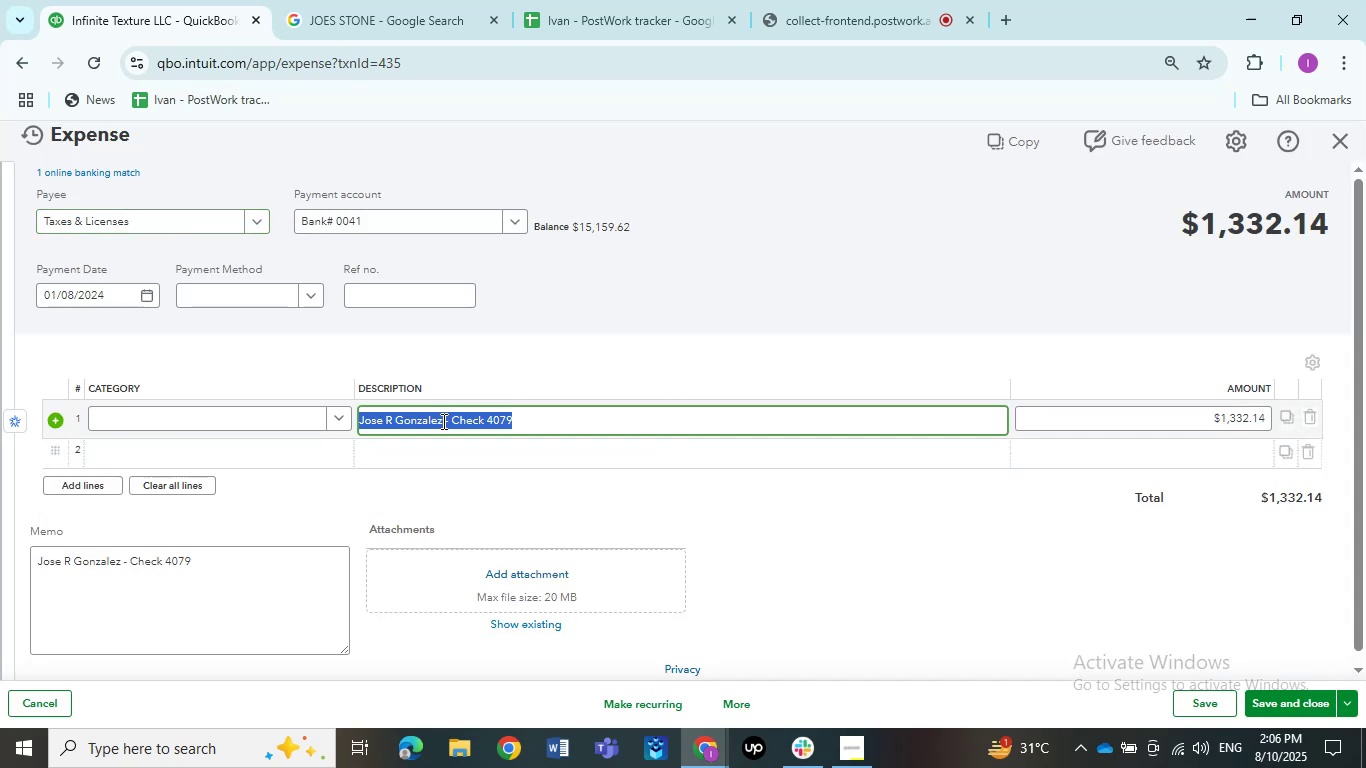 
left_click([443, 421])
 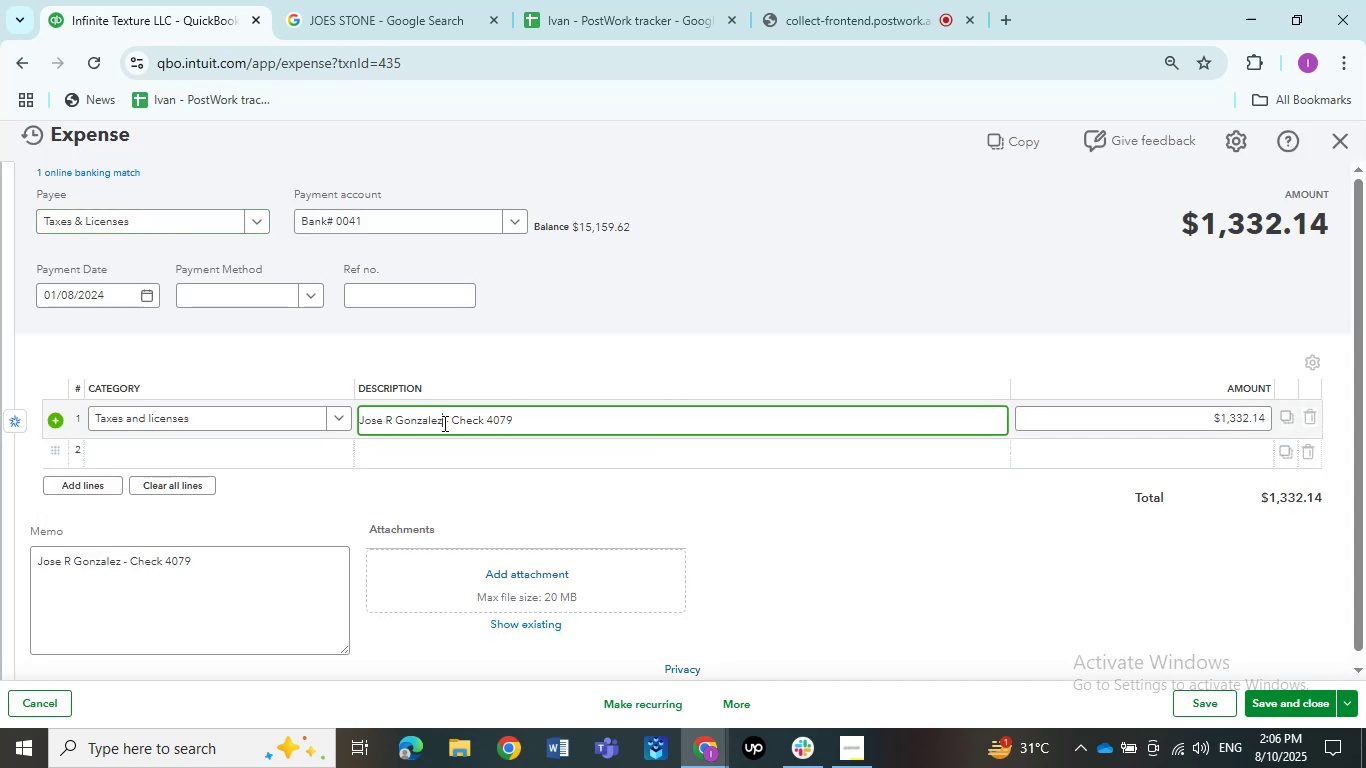 
left_click_drag(start_coordinate=[443, 423], to_coordinate=[328, 422])
 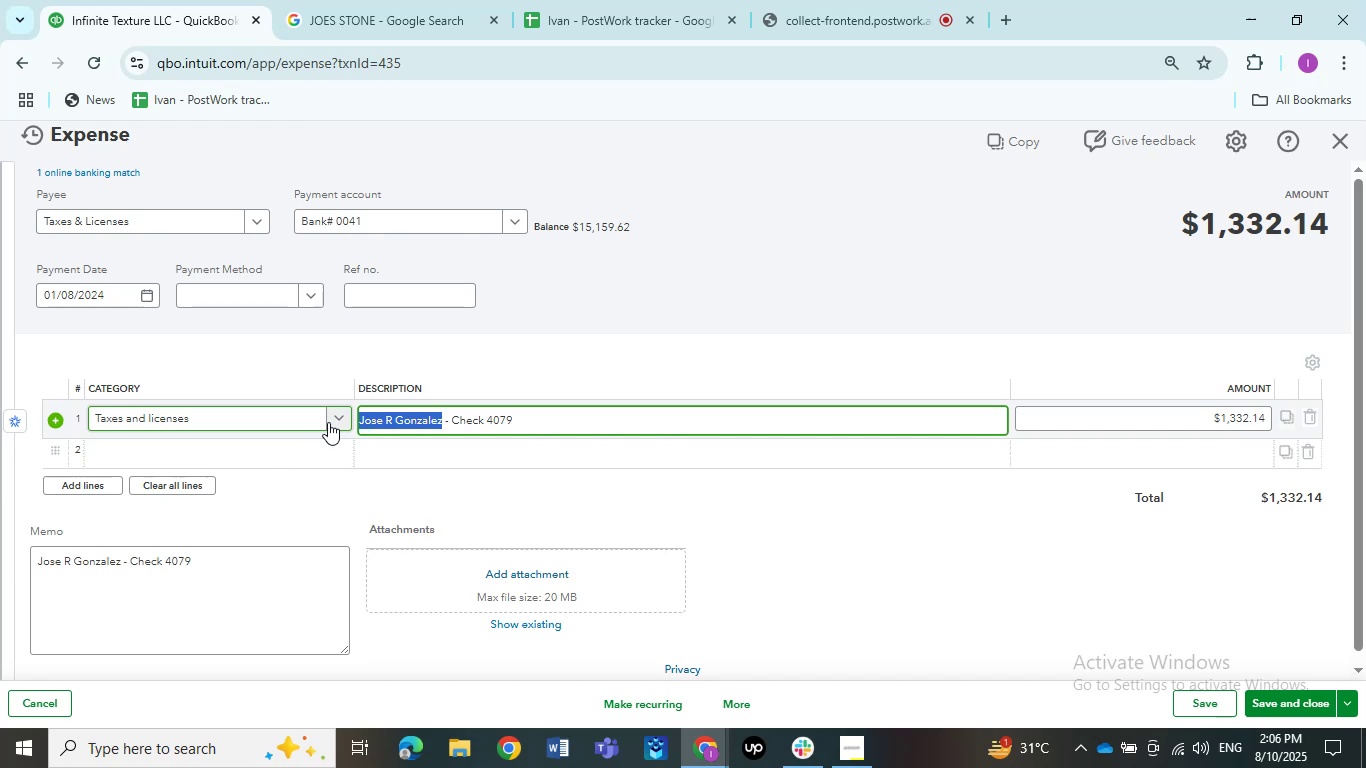 
key(Control+C)
 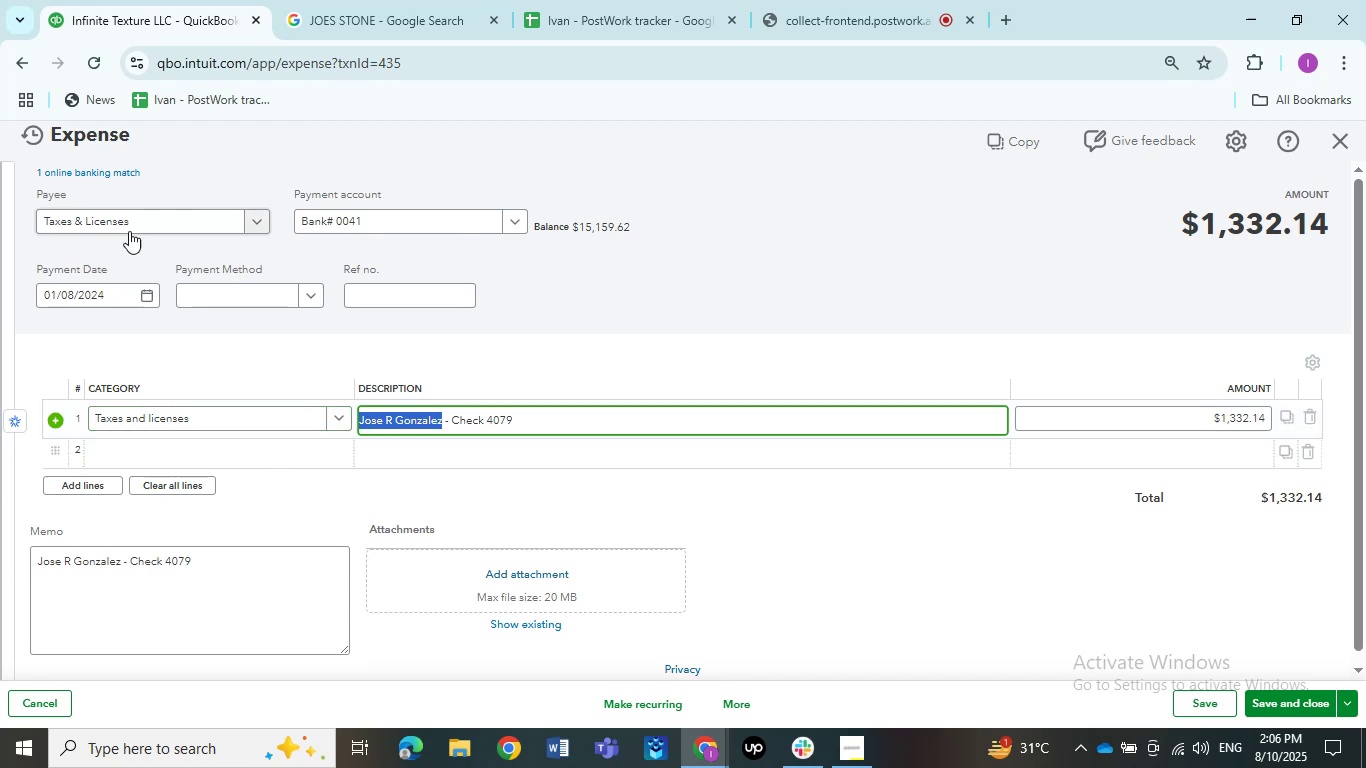 
left_click([128, 219])
 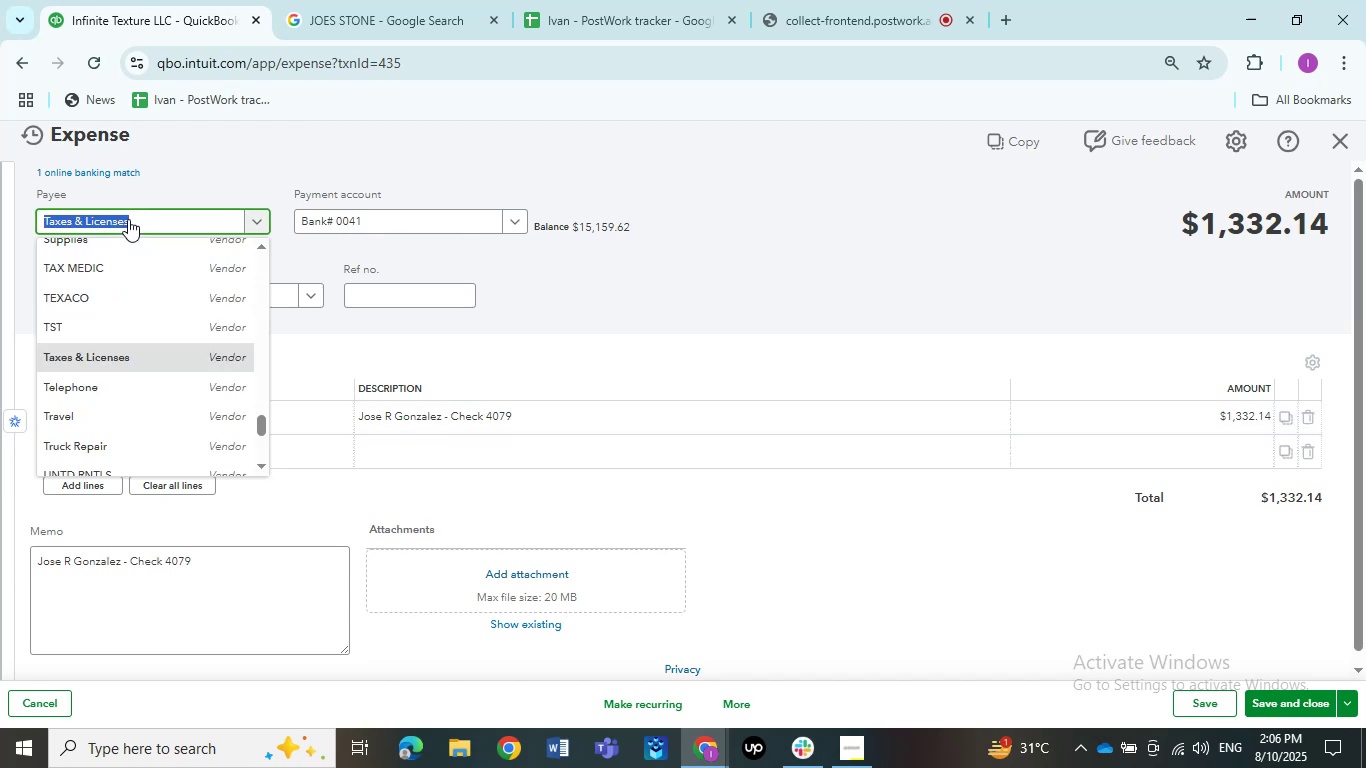 
key(Control+ControlLeft)
 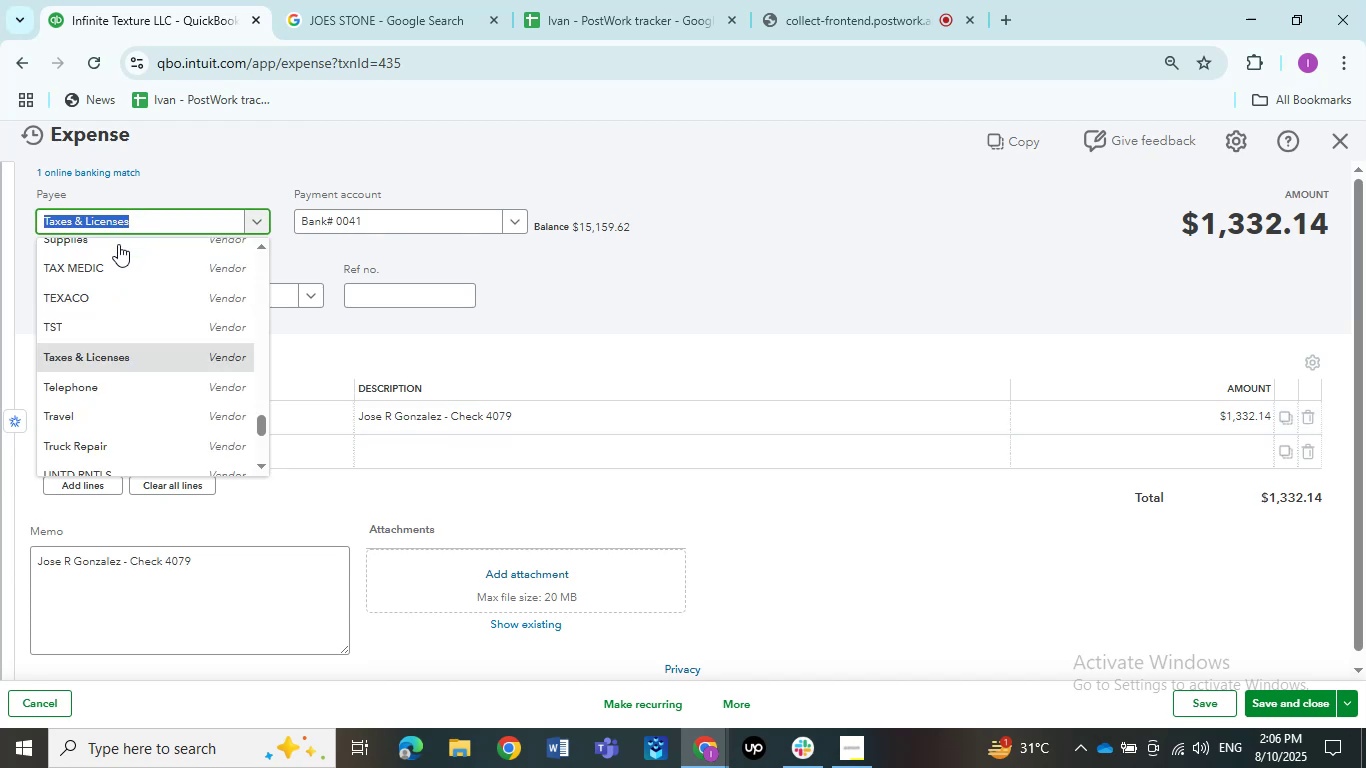 
key(Control+V)
 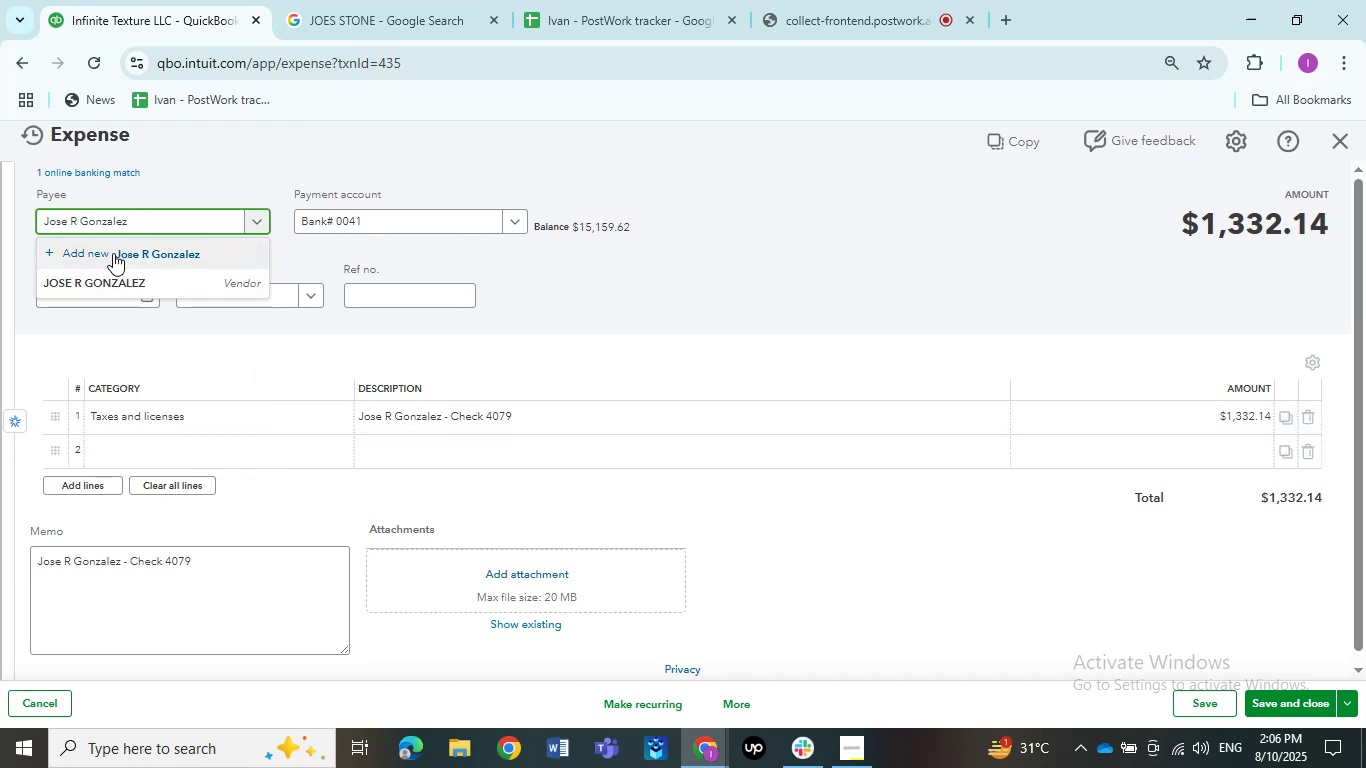 
left_click([116, 275])
 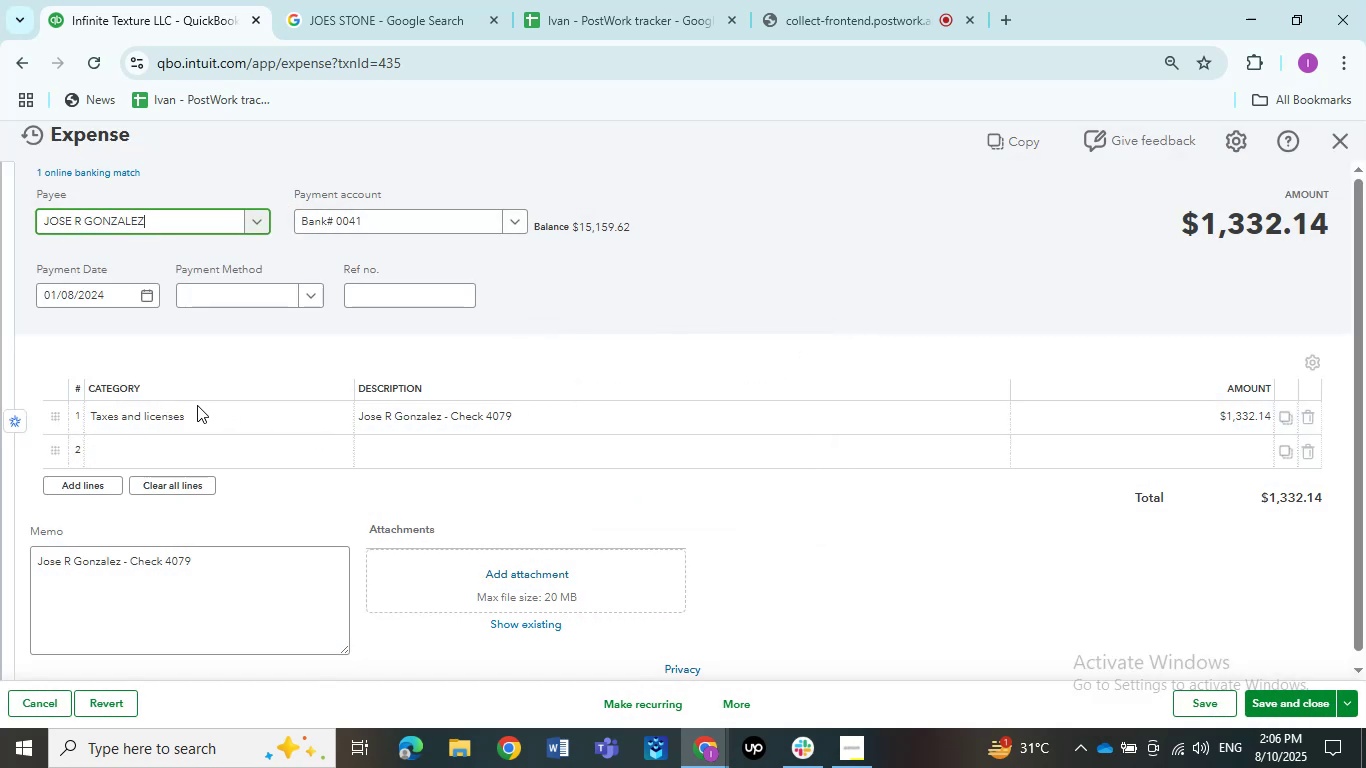 
left_click([182, 413])
 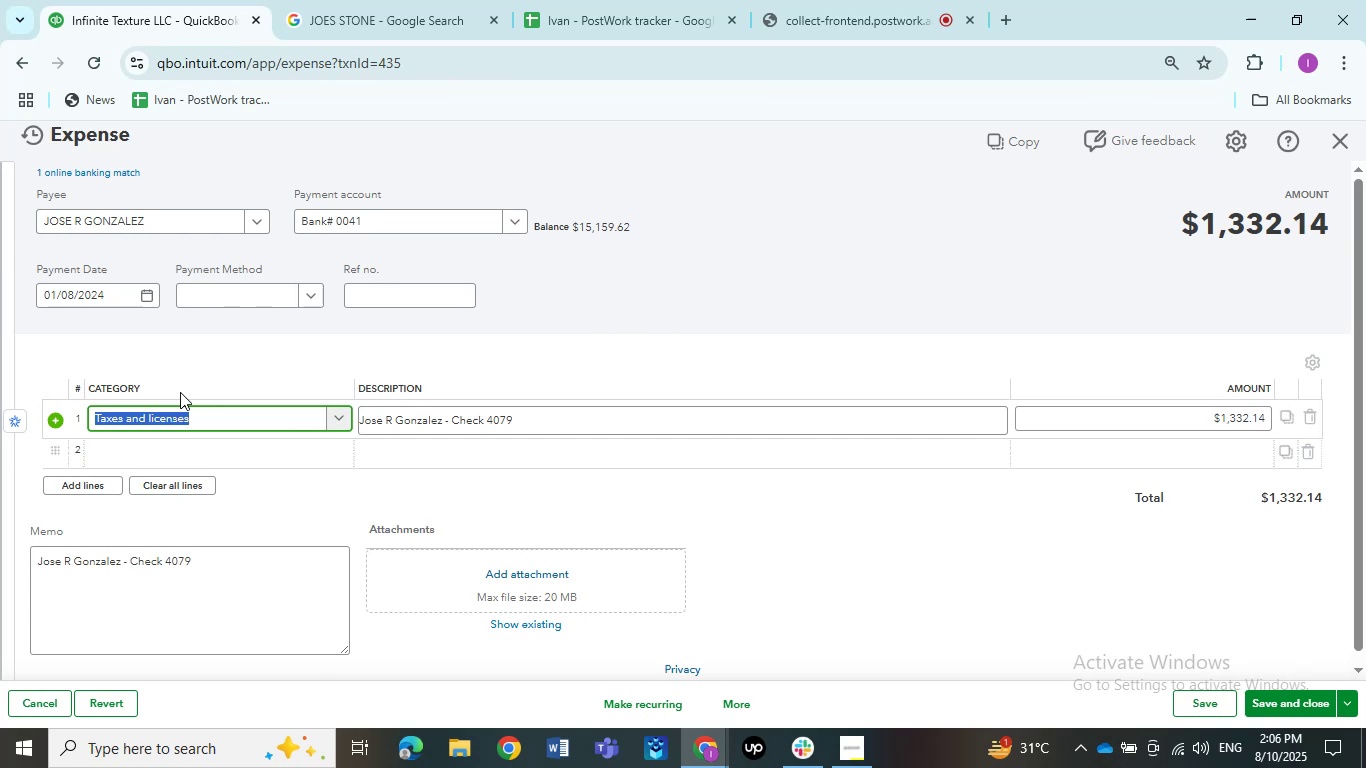 
wait(18.93)
 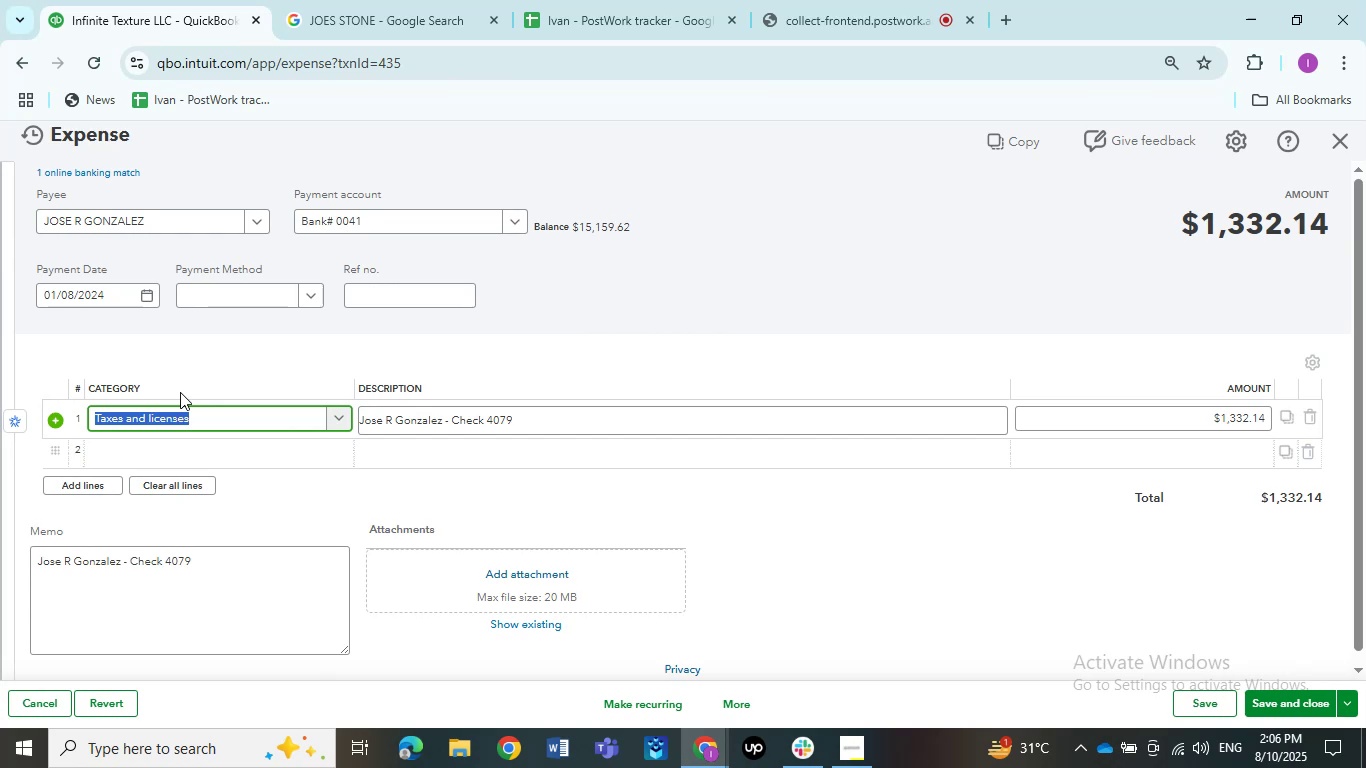 
type(Ask myy)
key(Backspace)
 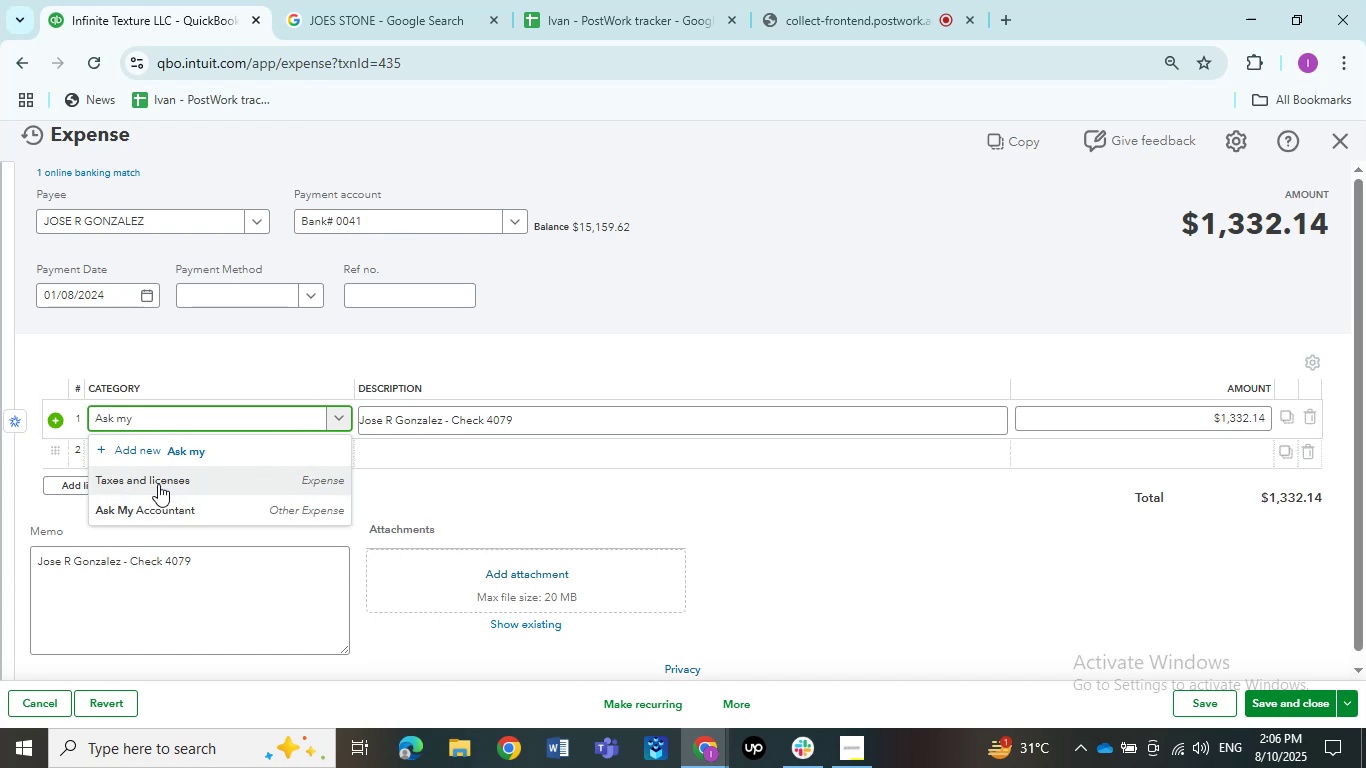 
left_click([159, 498])
 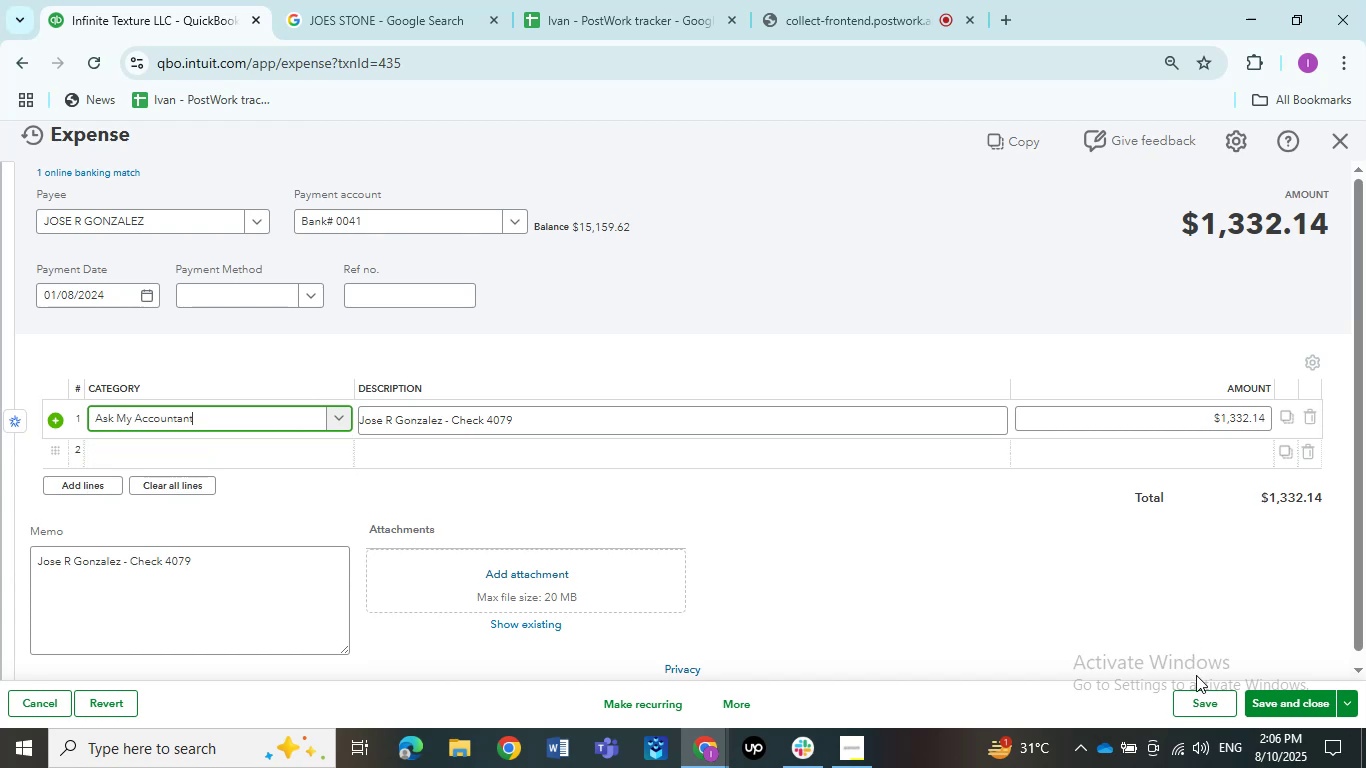 
left_click([1199, 703])
 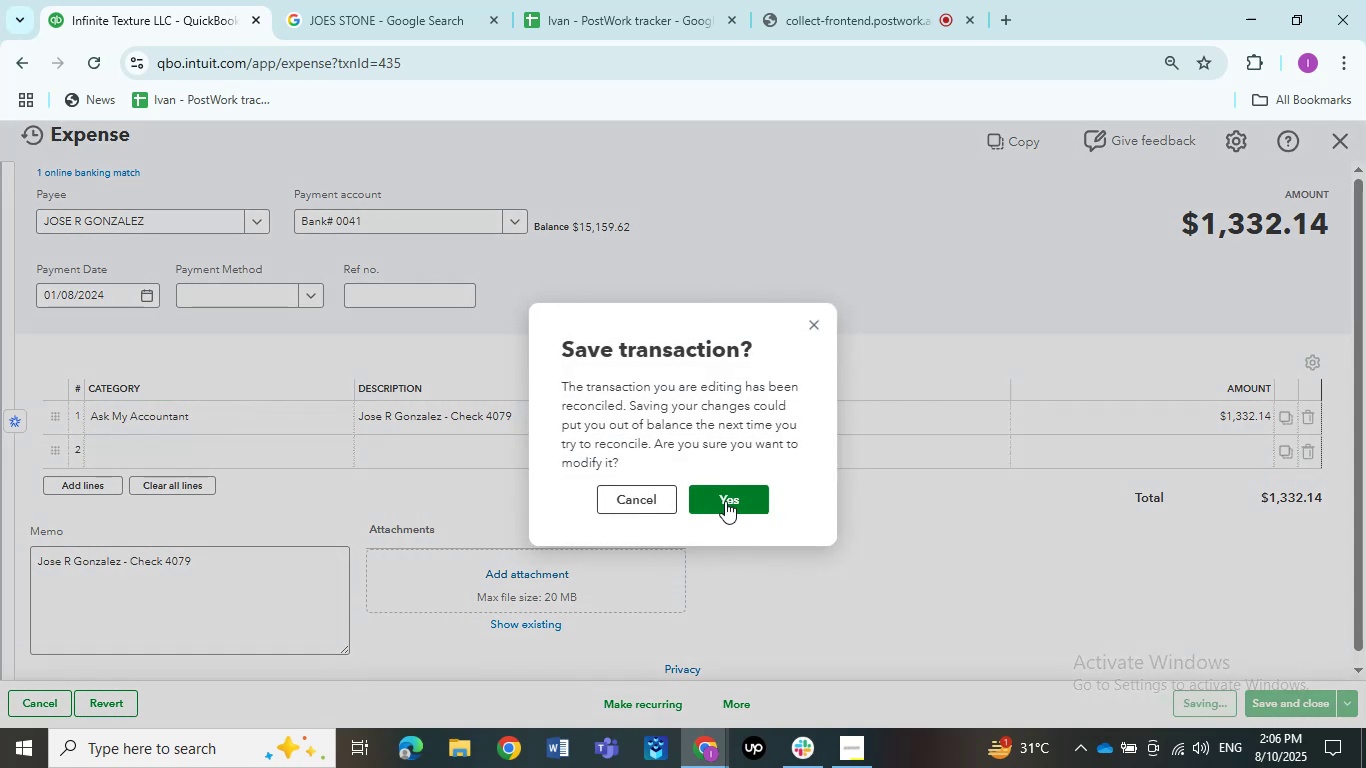 
left_click([725, 501])
 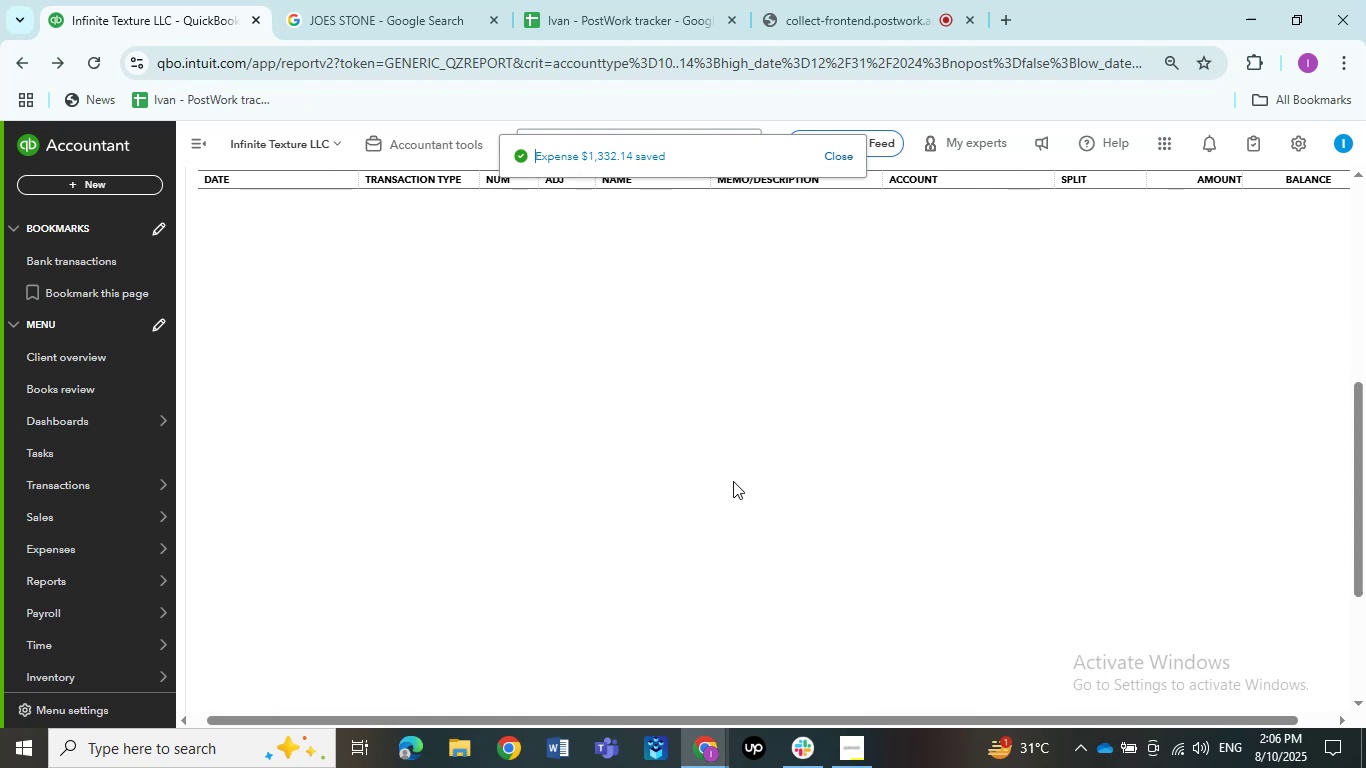 
wait(6.38)
 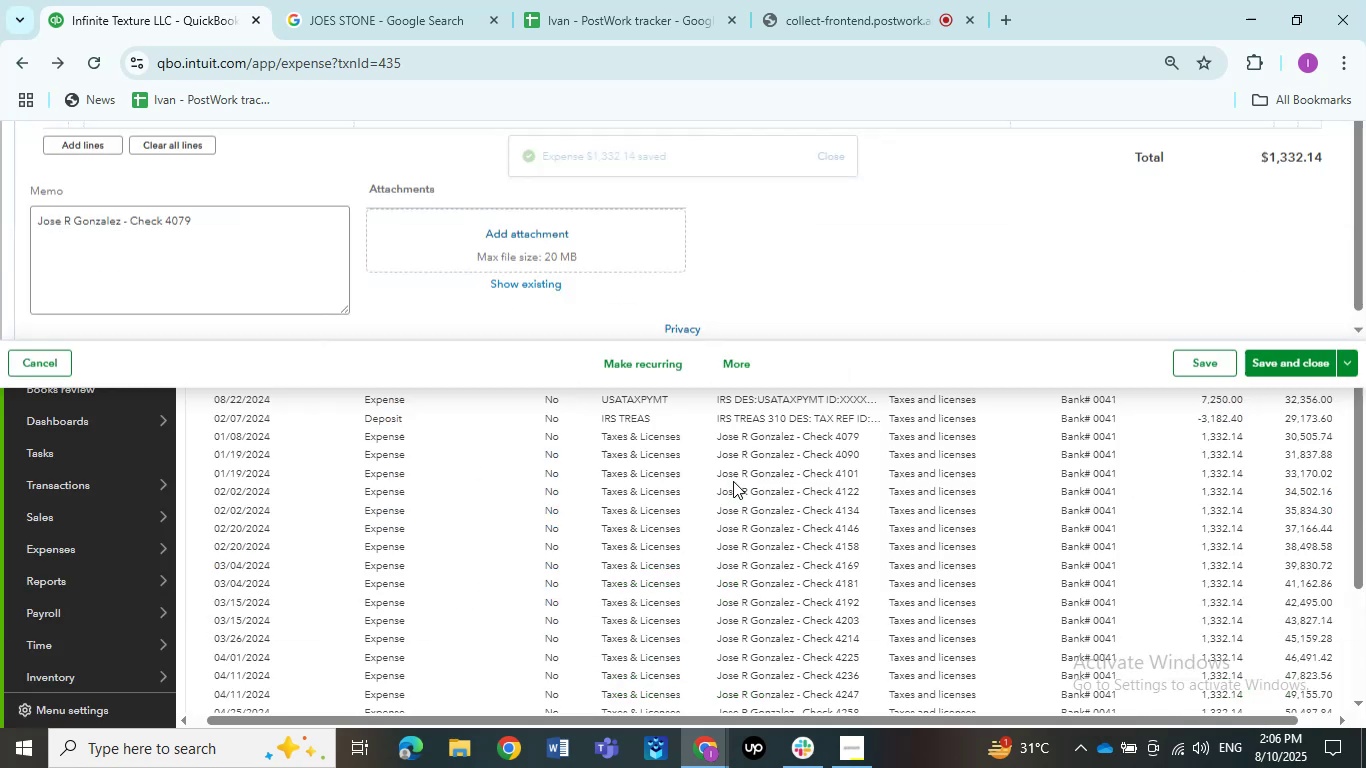 
mouse_move([818, 167])
 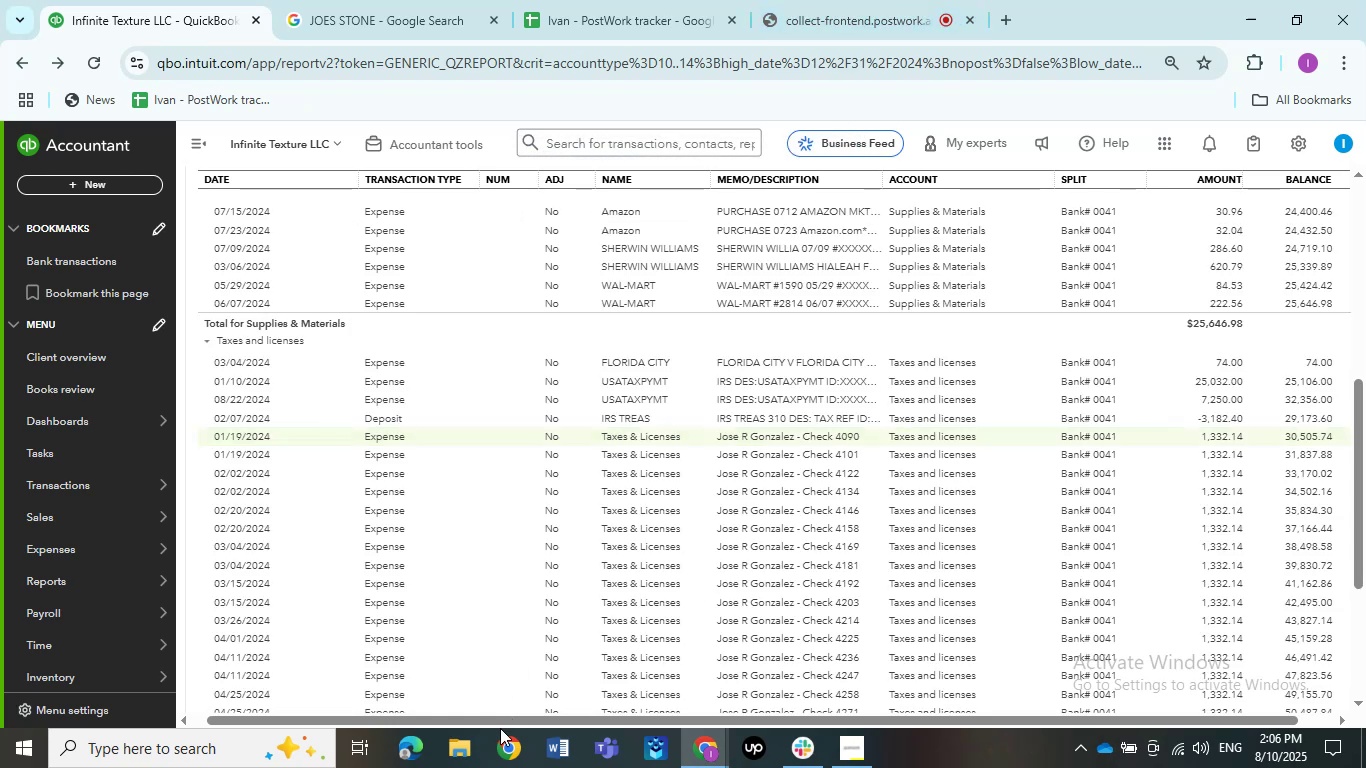 
left_click([470, 741])
 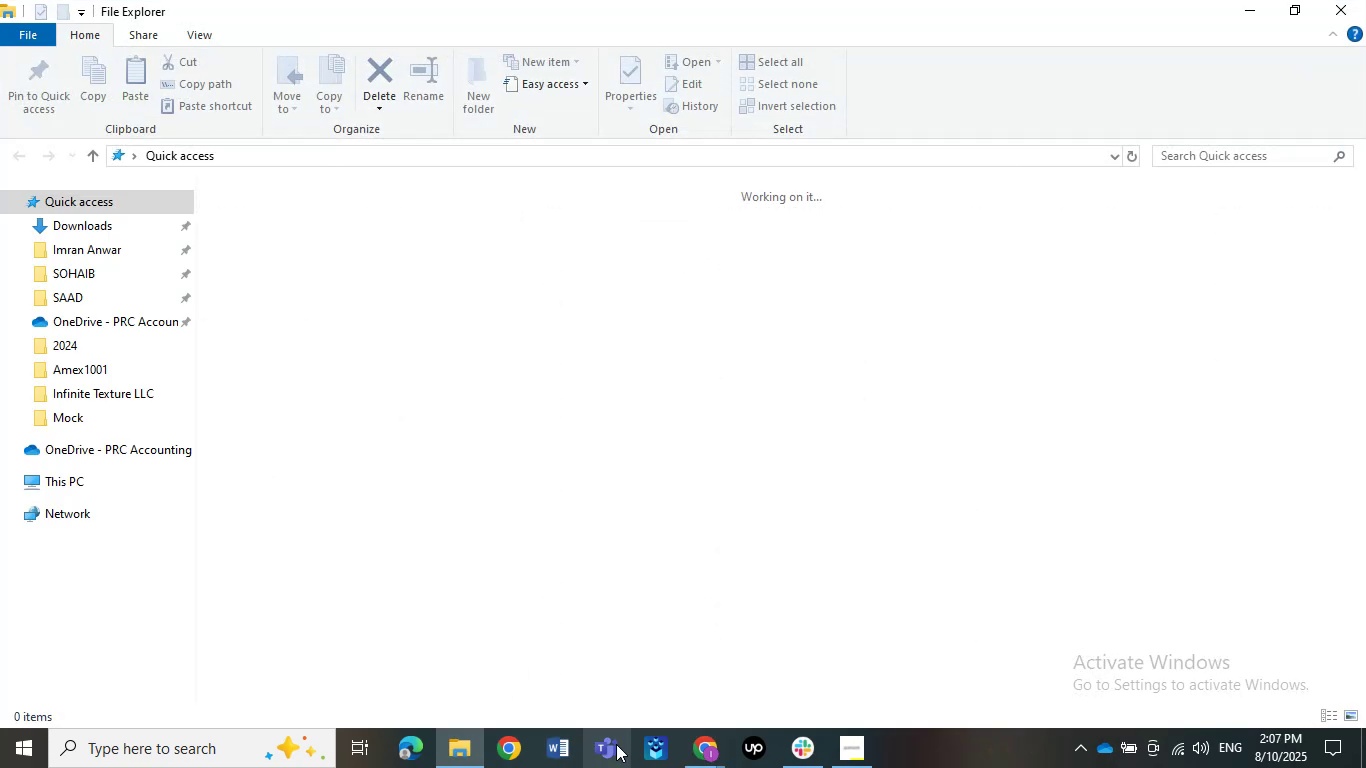 
left_click([616, 744])
 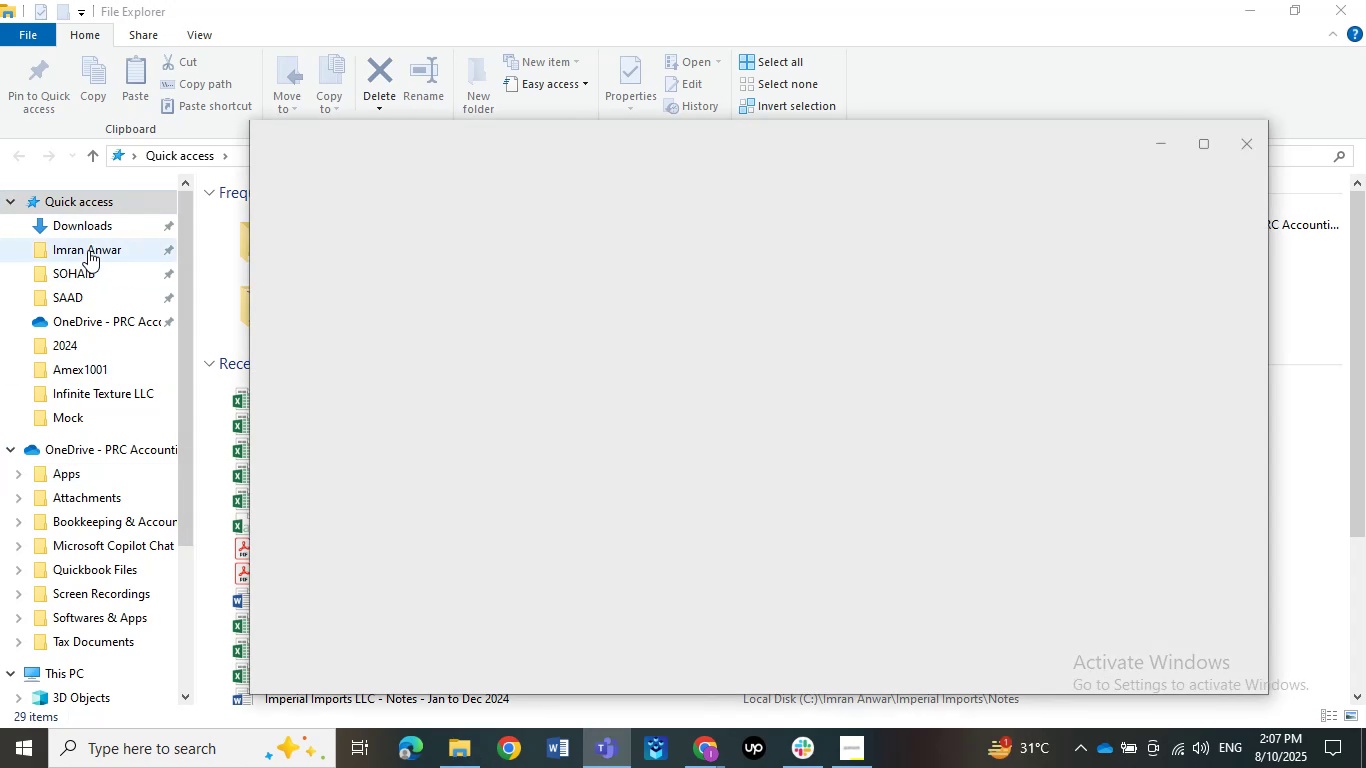 
left_click([88, 250])
 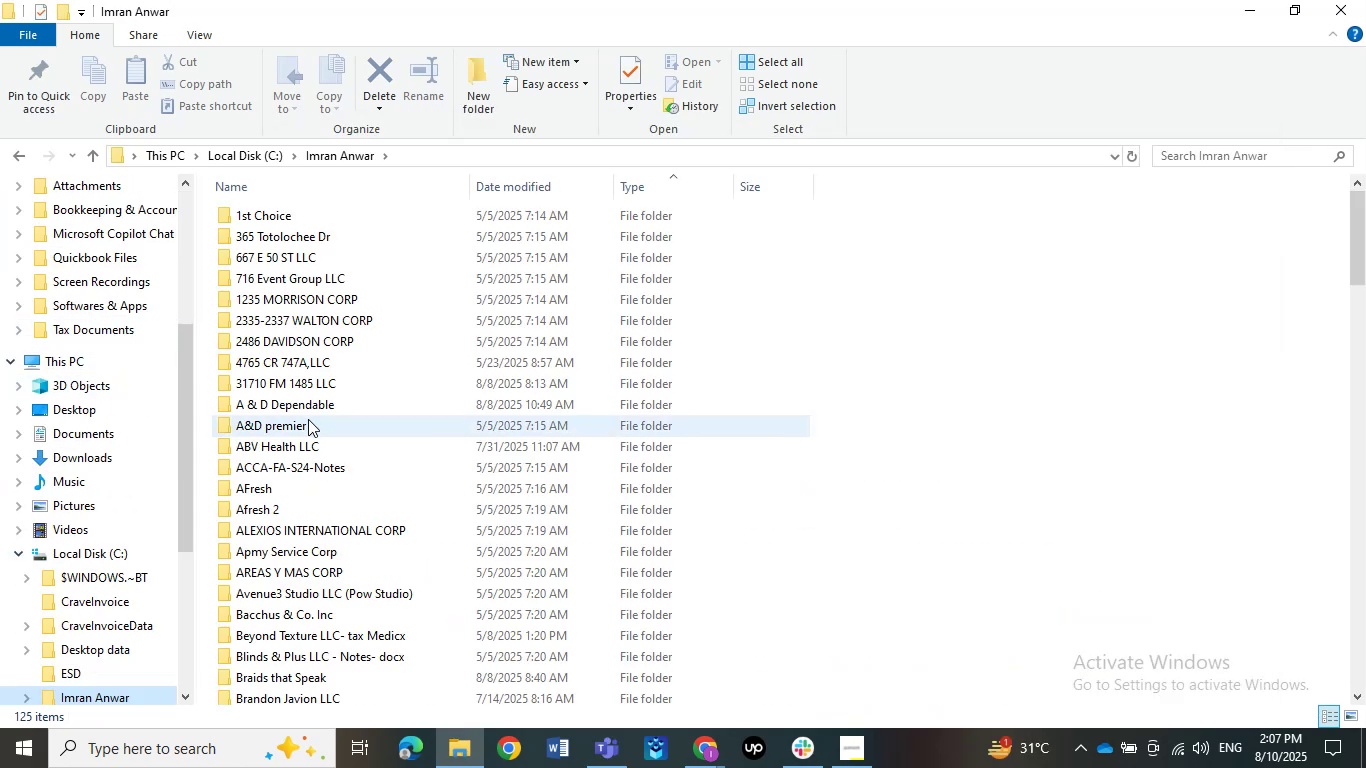 
scroll: coordinate [304, 407], scroll_direction: down, amount: 13.0
 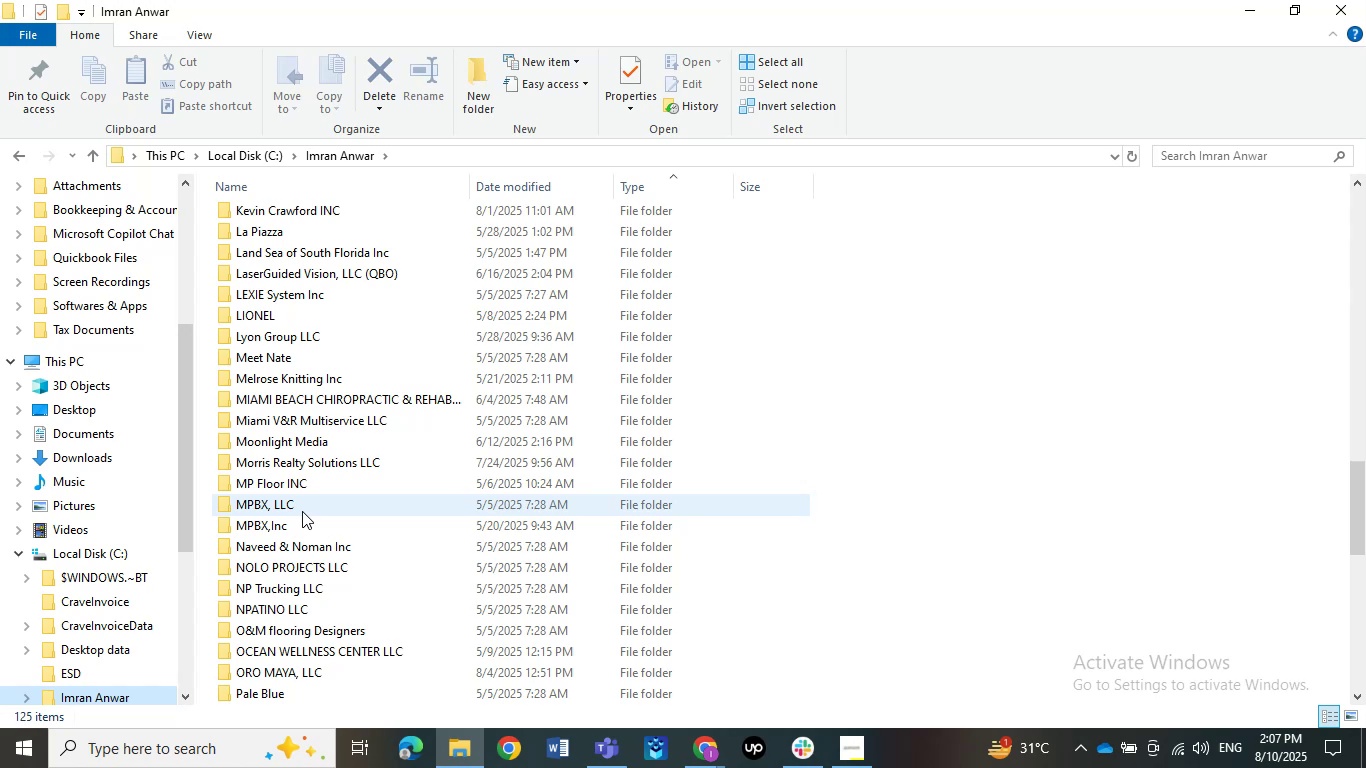 
key(T)
 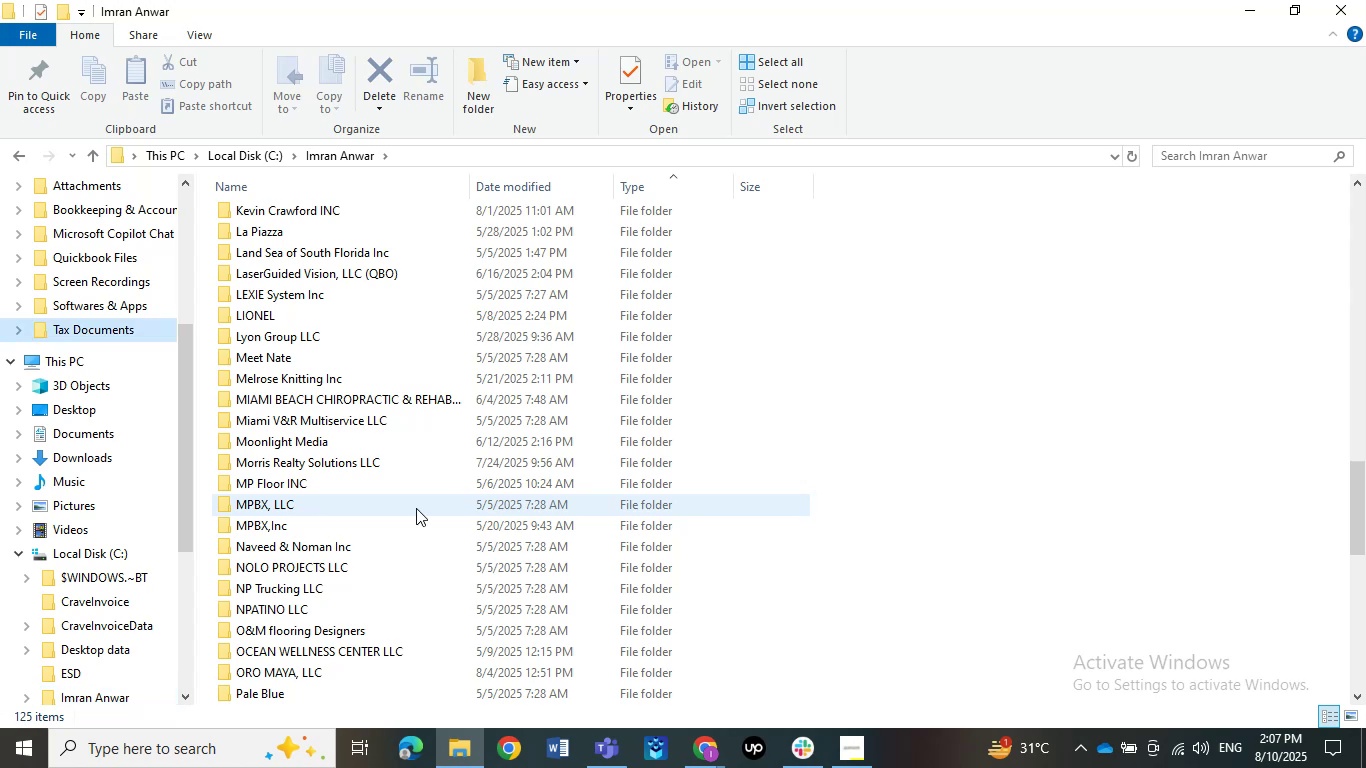 
left_click([991, 447])
 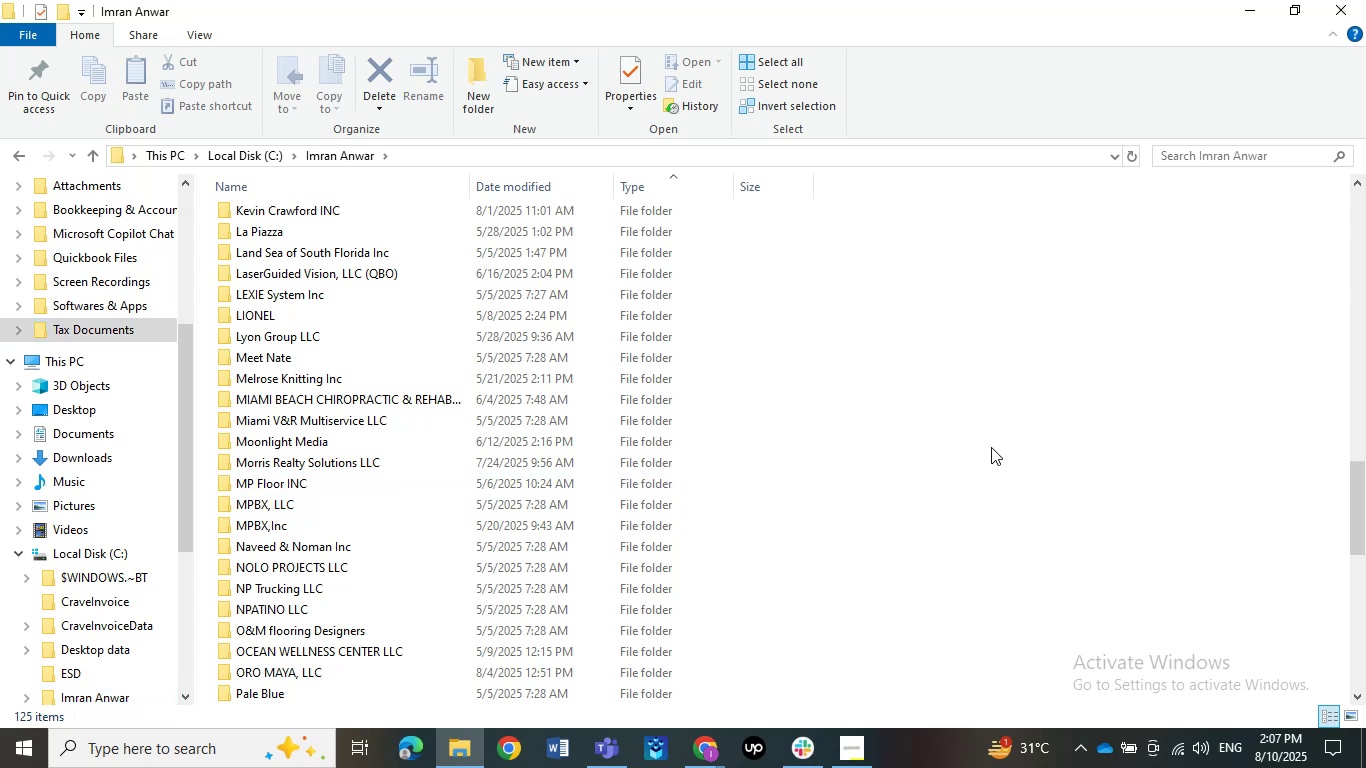 
type(to)
 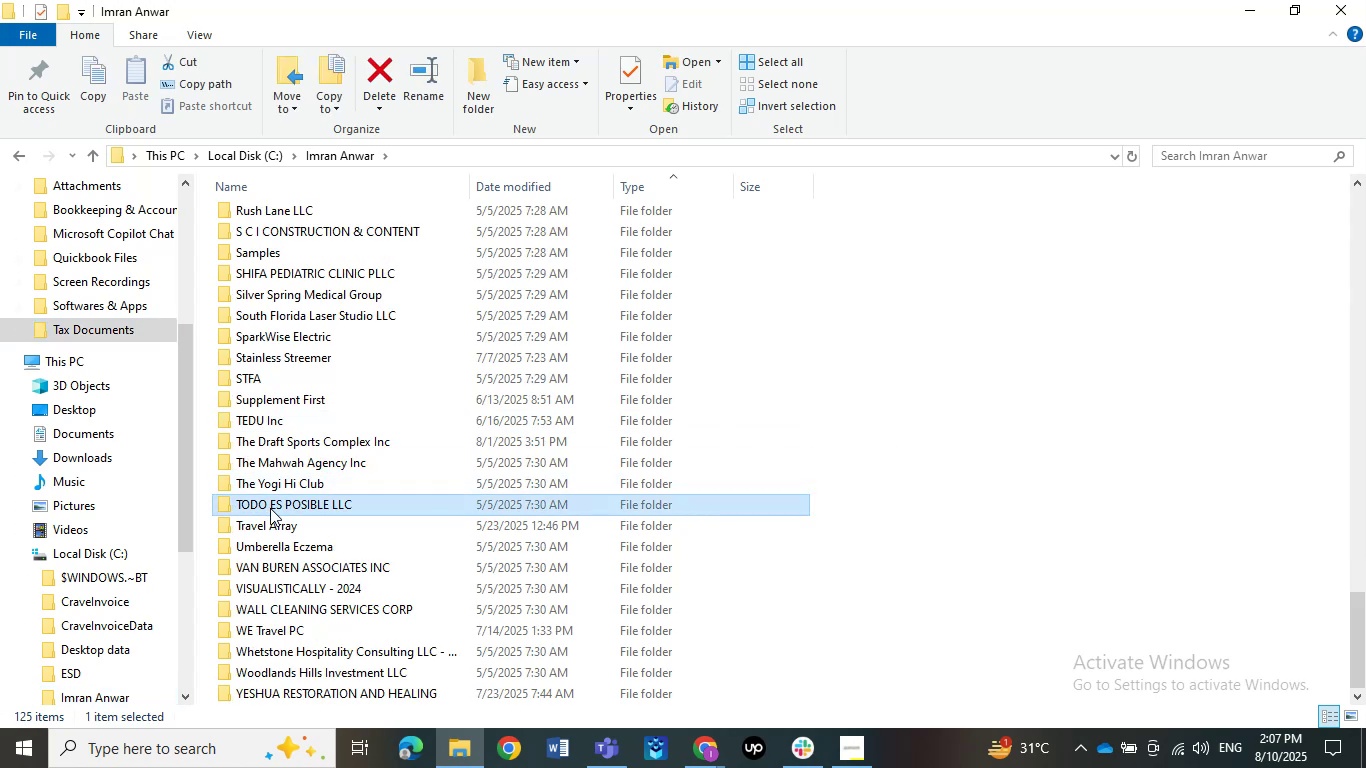 
double_click([270, 508])
 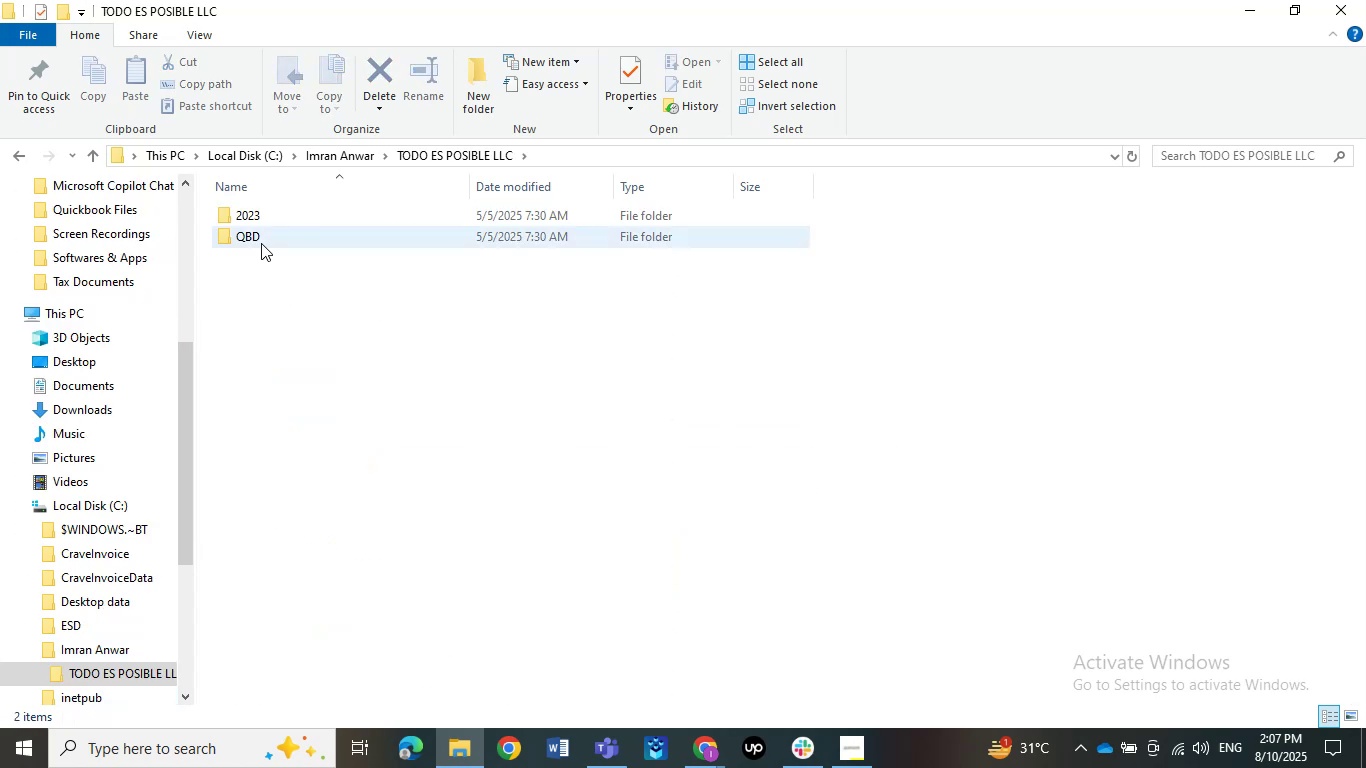 
double_click([259, 238])
 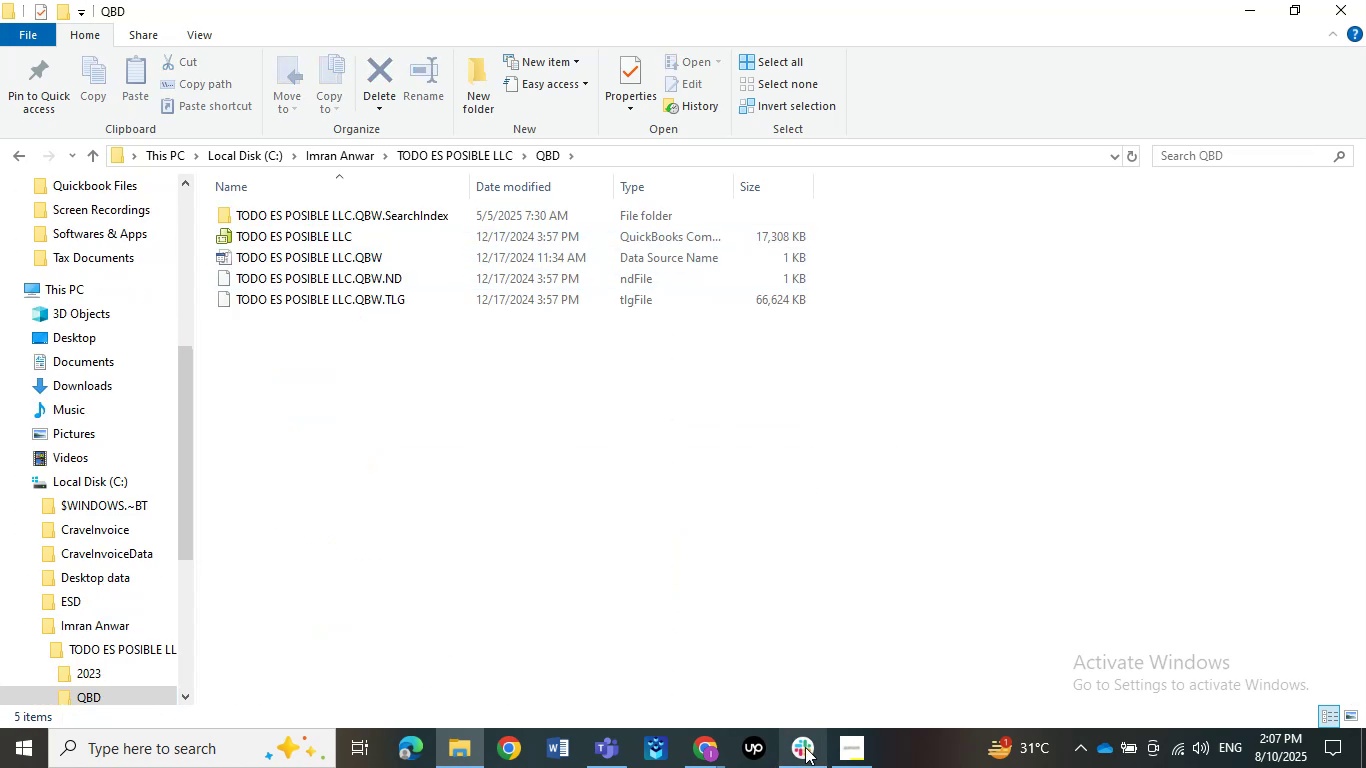 
left_click([838, 748])
 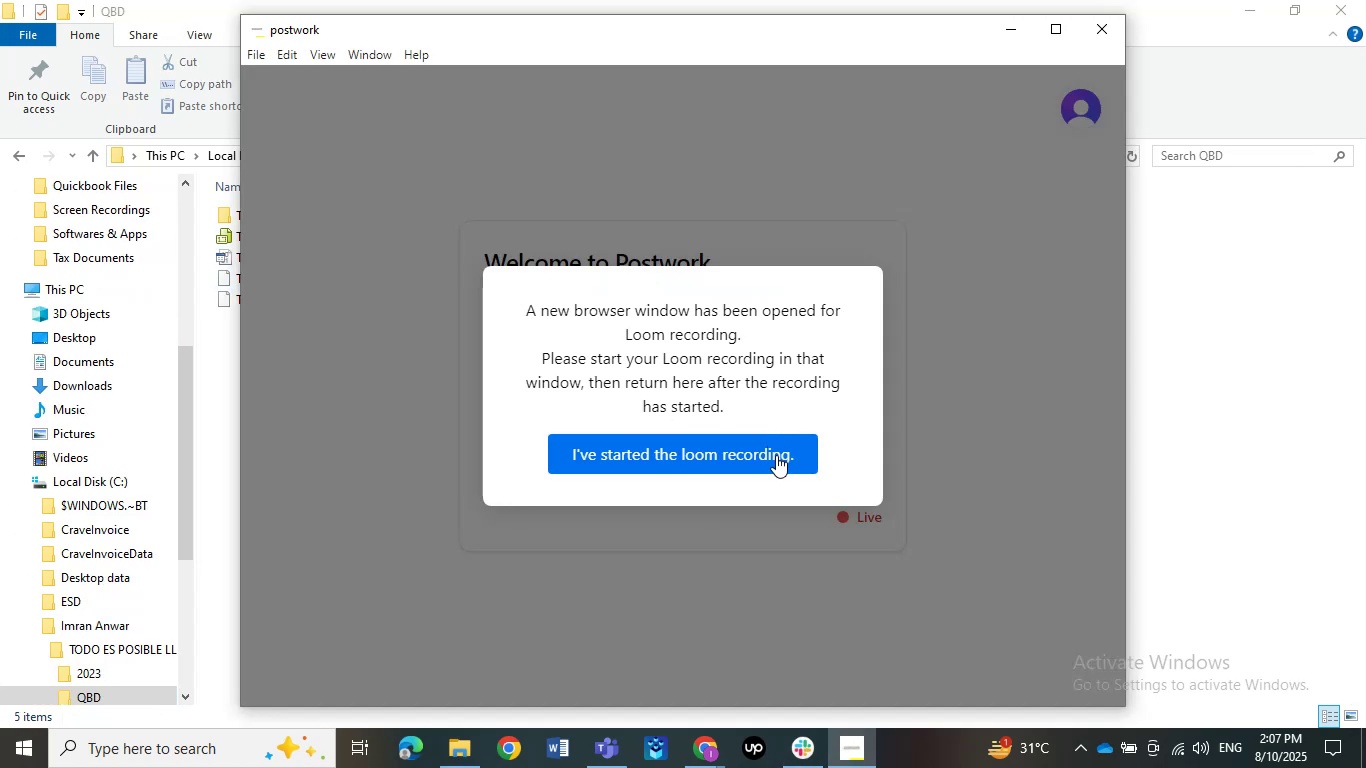 
left_click([776, 455])
 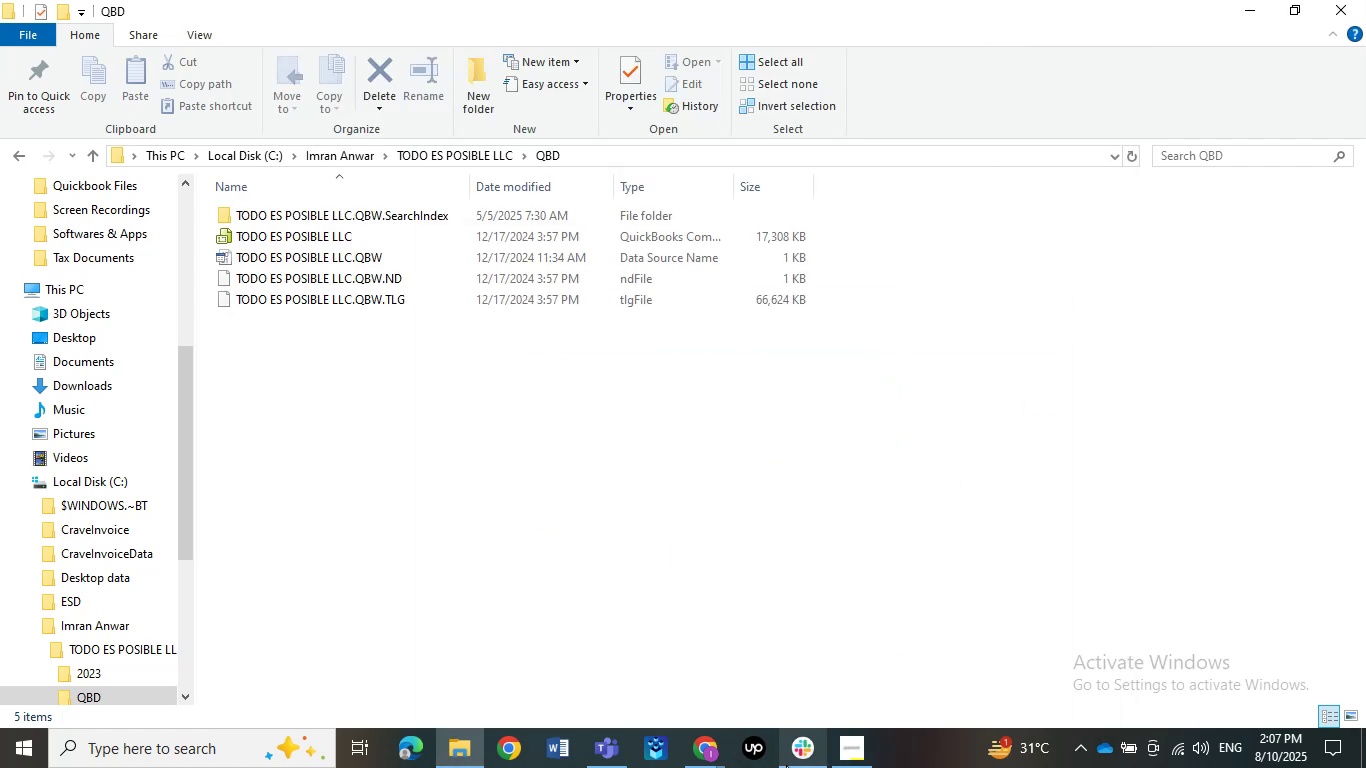 
left_click([671, 752])
 